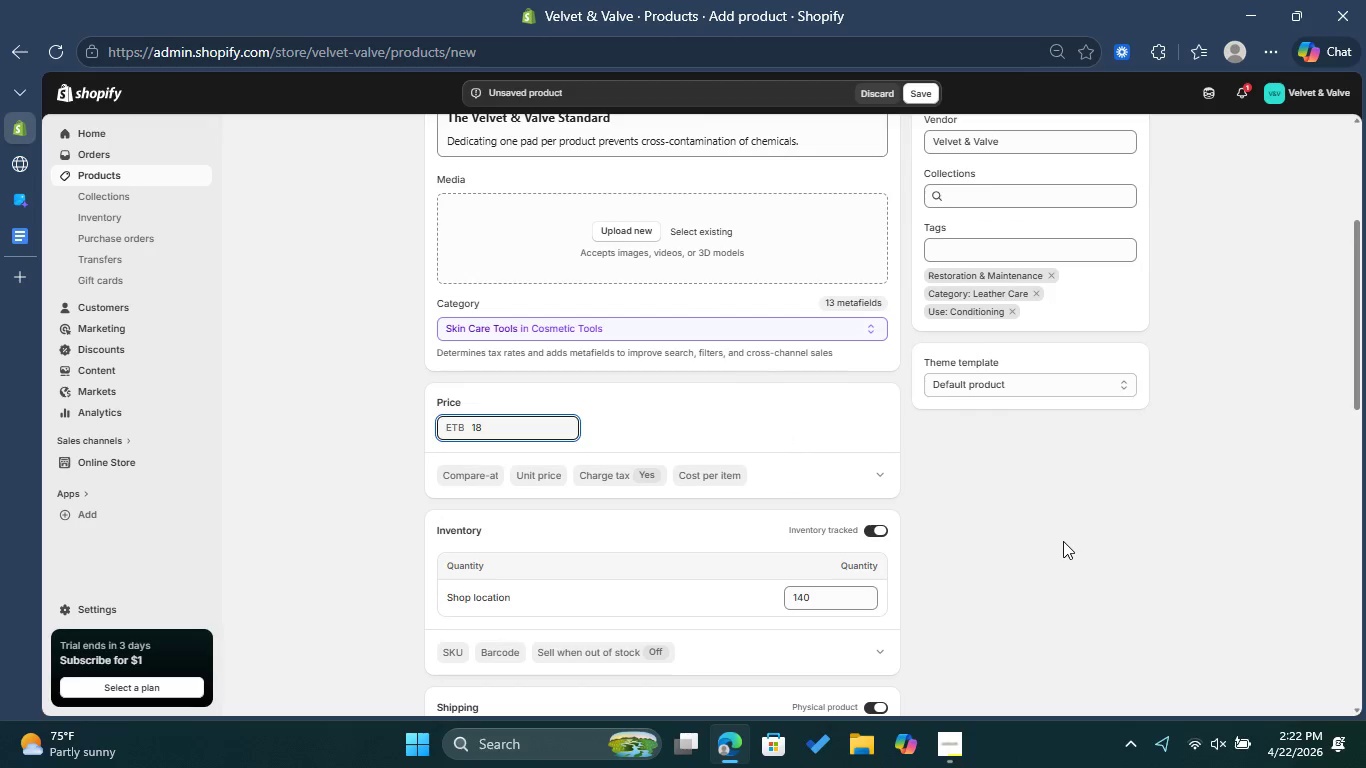 
left_click([1063, 541])
 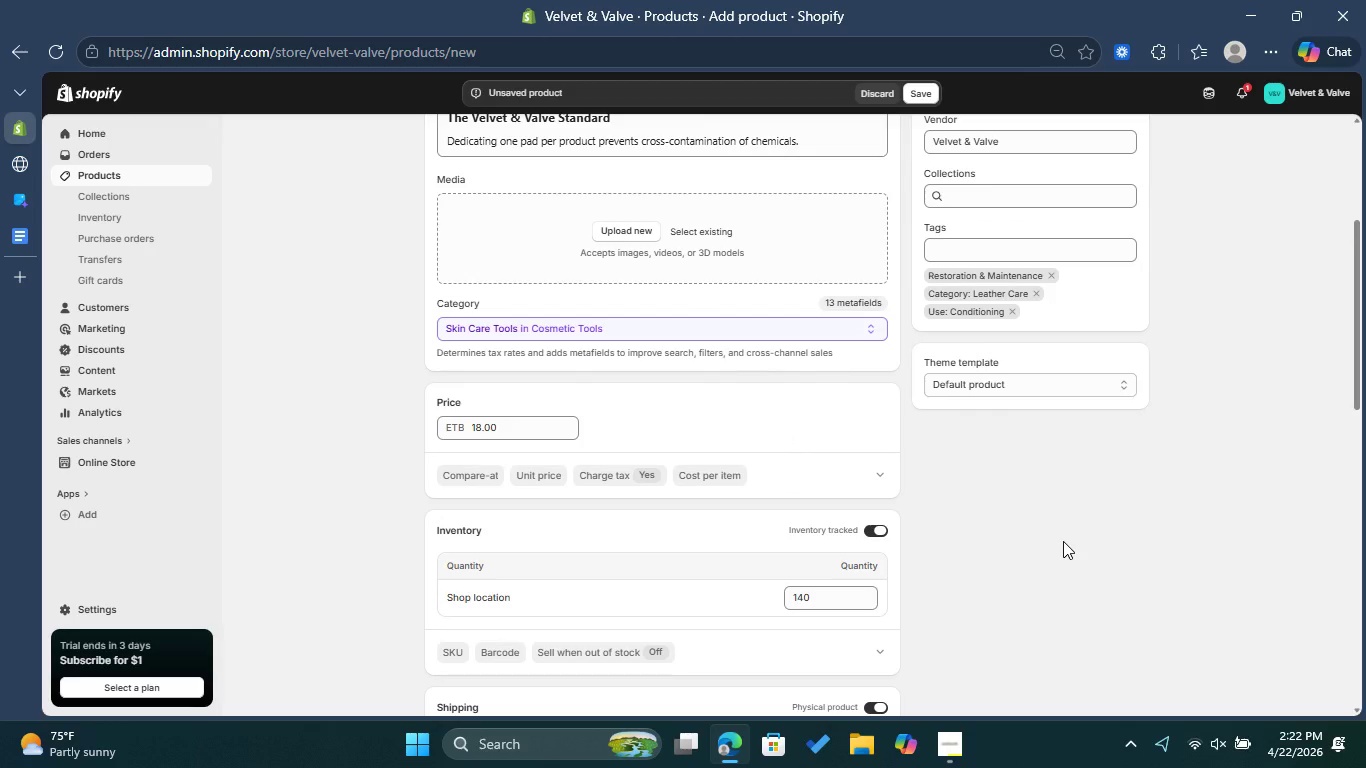 
scroll: coordinate [1063, 541], scroll_direction: up, amount: 2.0
 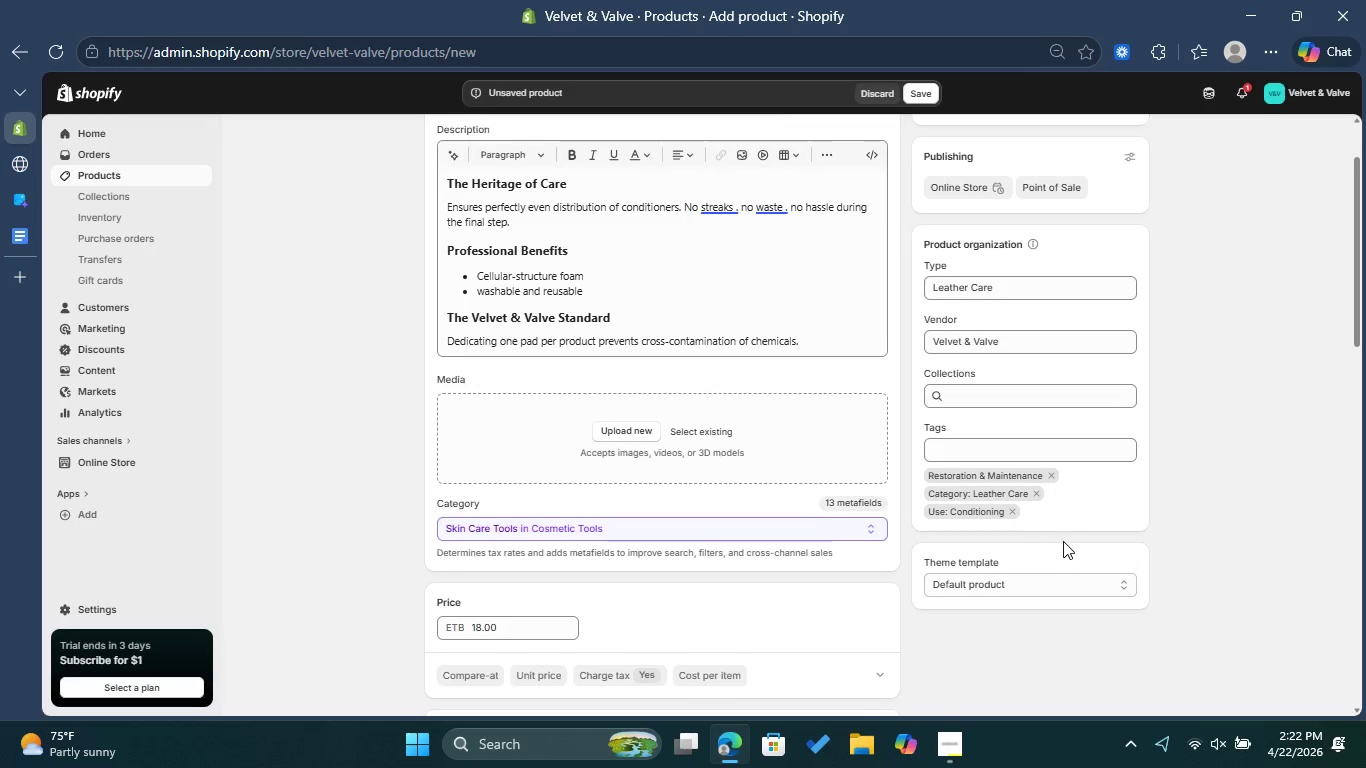 
scroll: coordinate [1063, 541], scroll_direction: down, amount: 2.0
 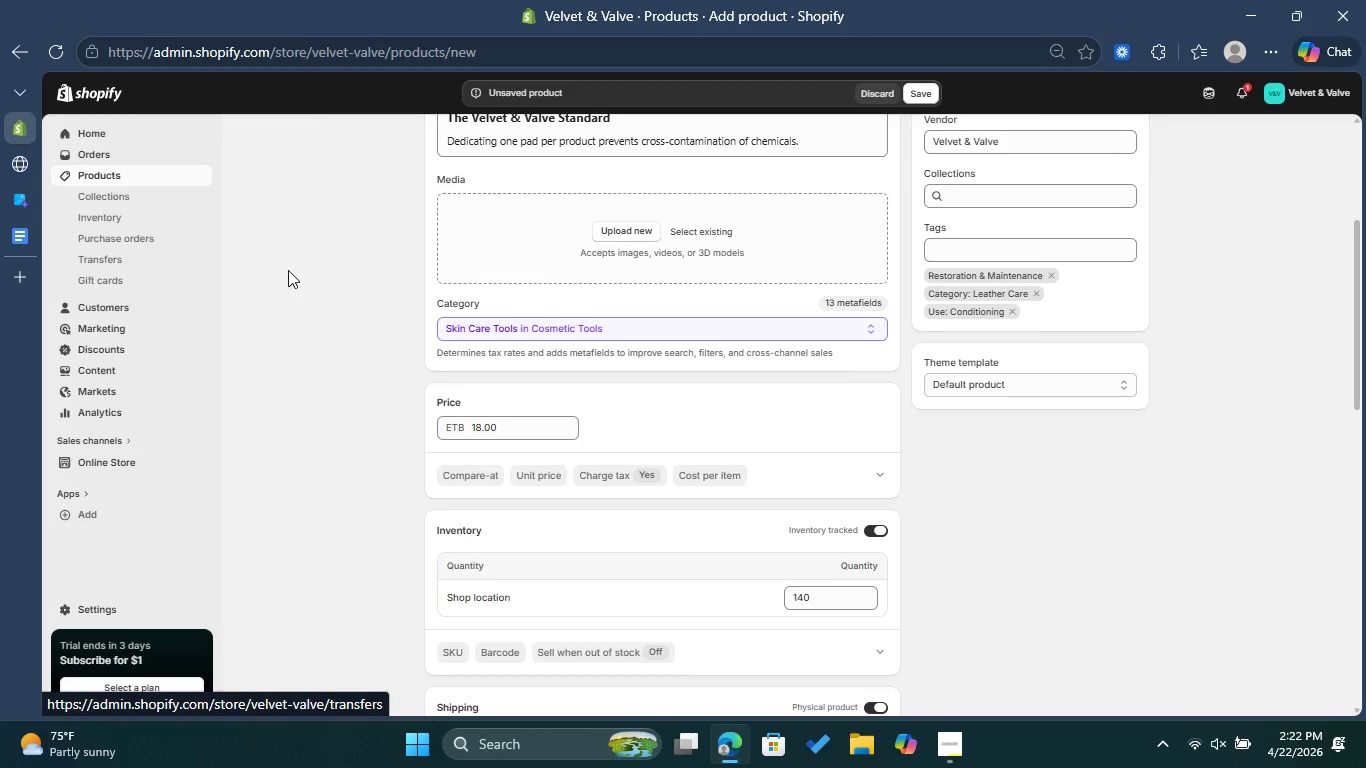 
wait(6.47)
 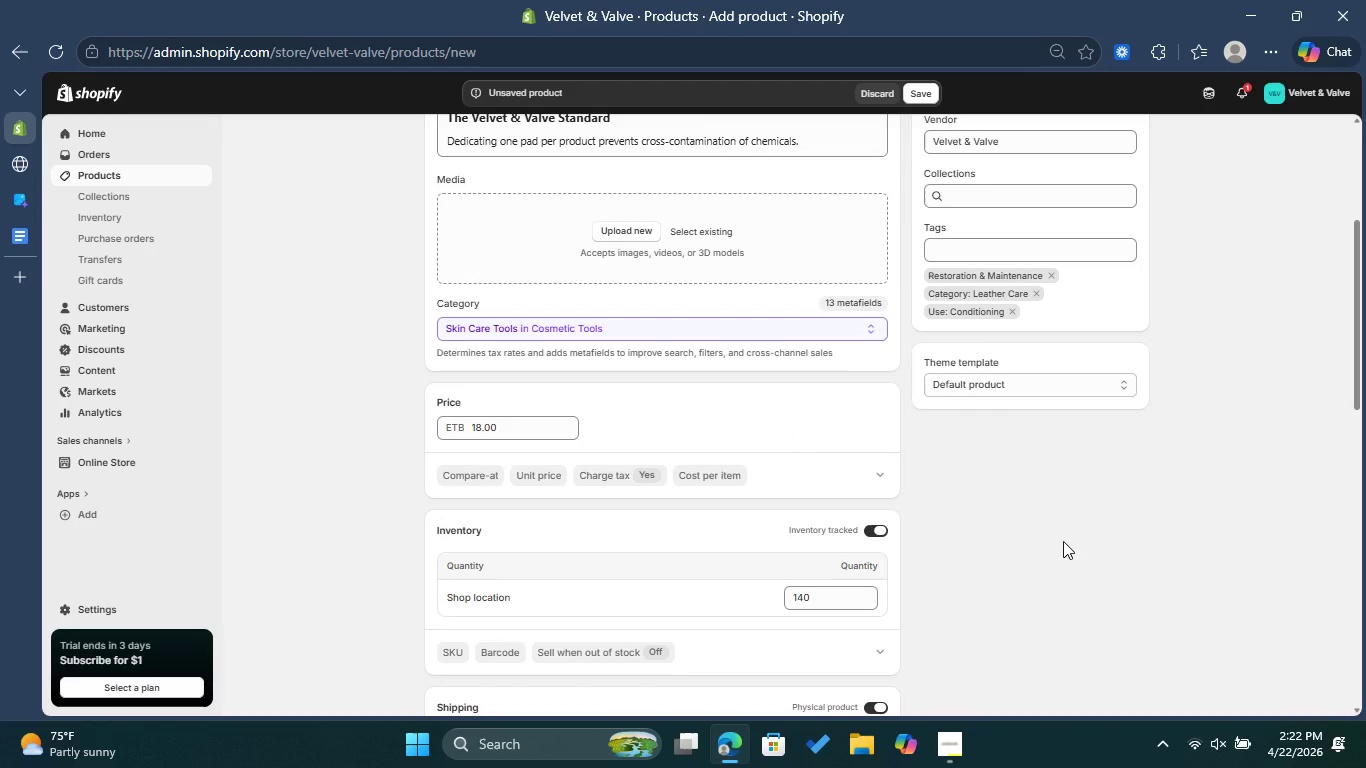 
left_click([603, 219])
 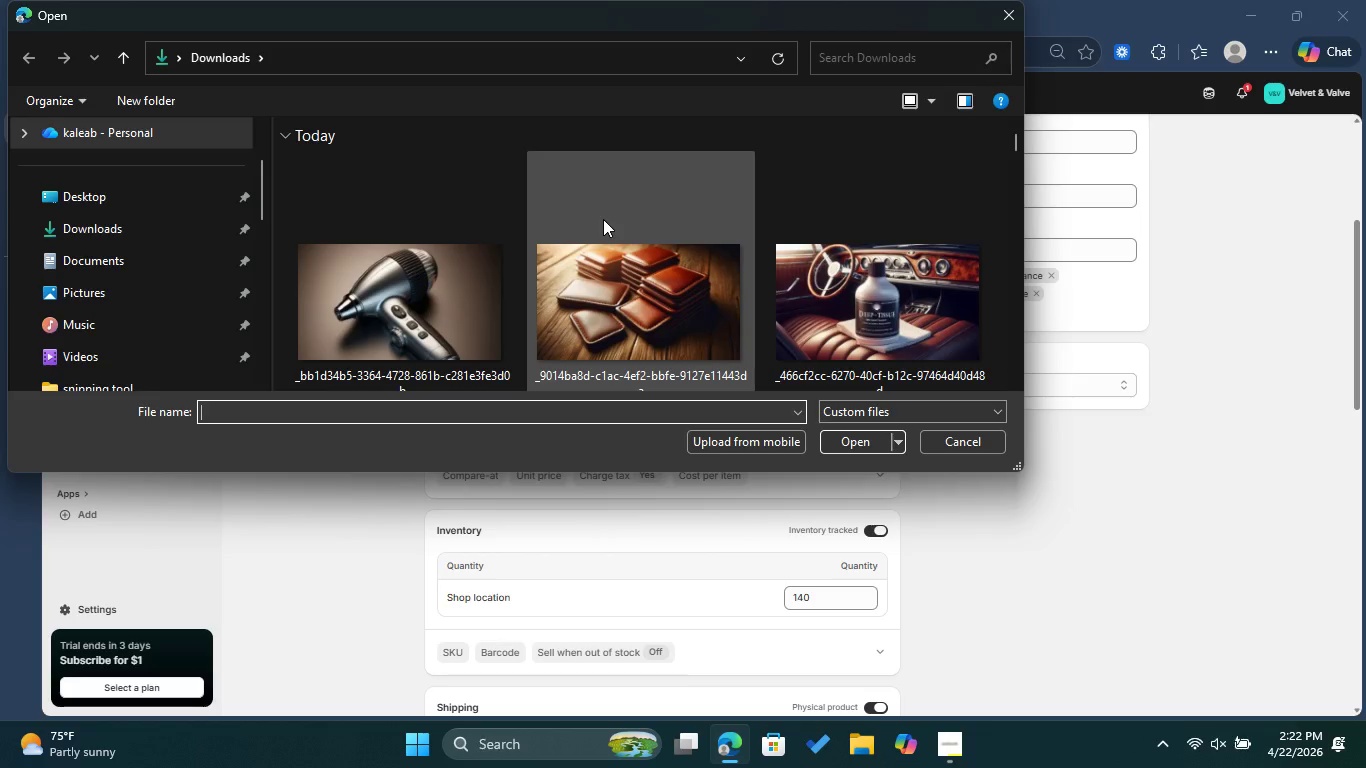 
left_click([678, 272])
 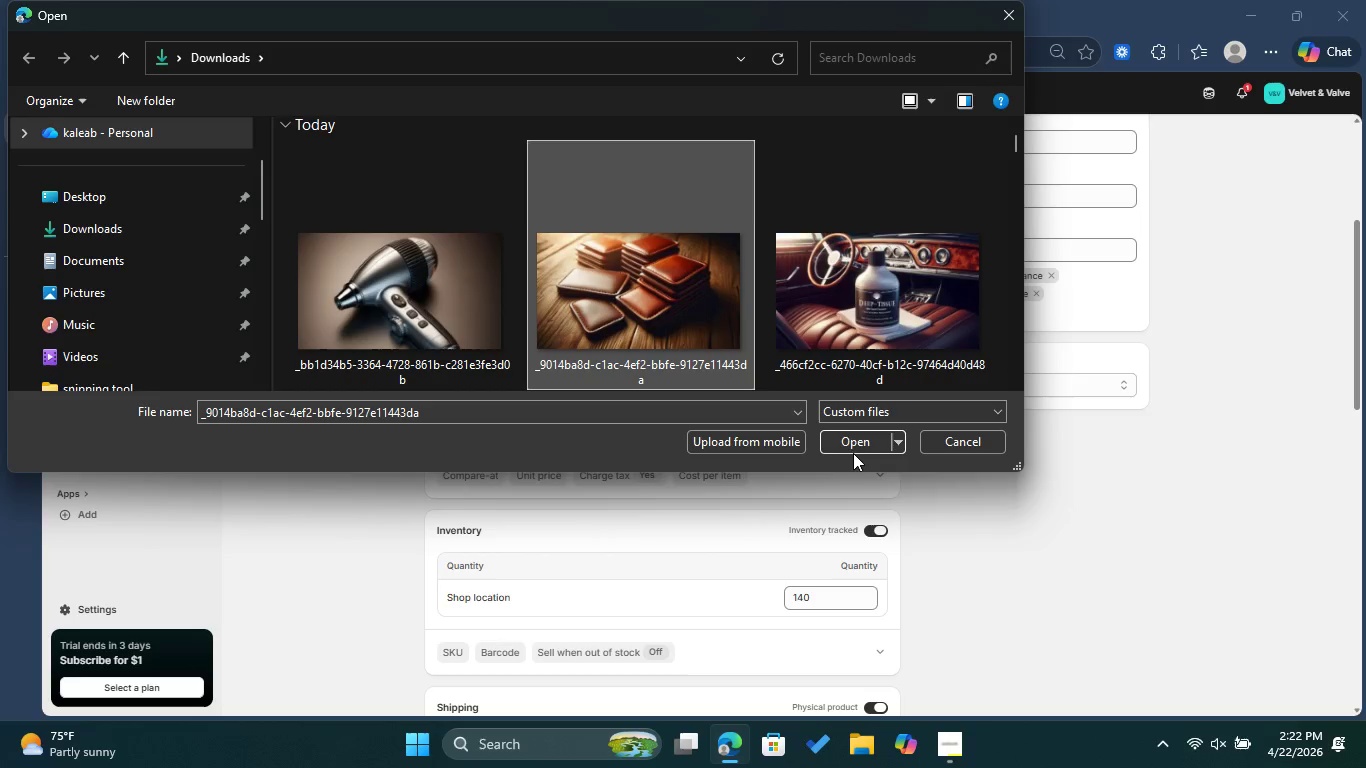 
left_click([854, 452])
 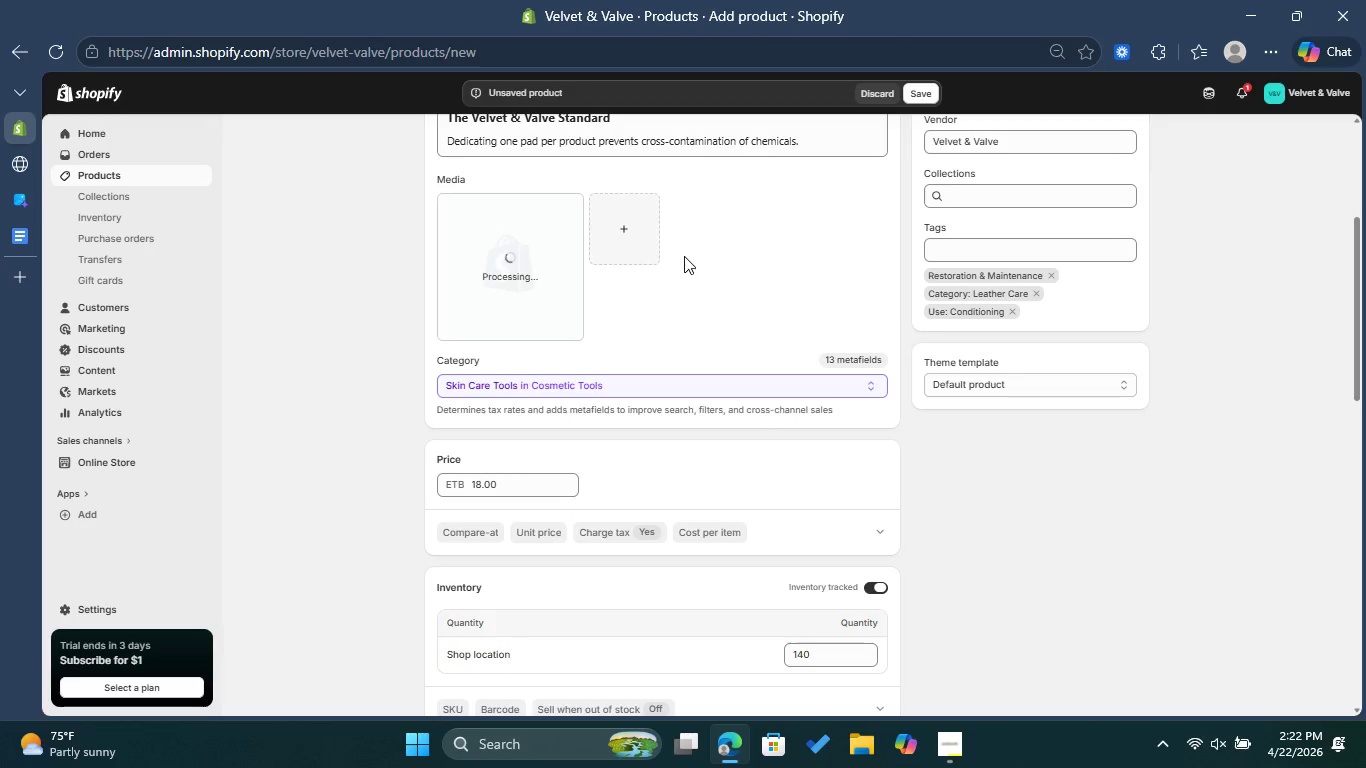 
wait(7.75)
 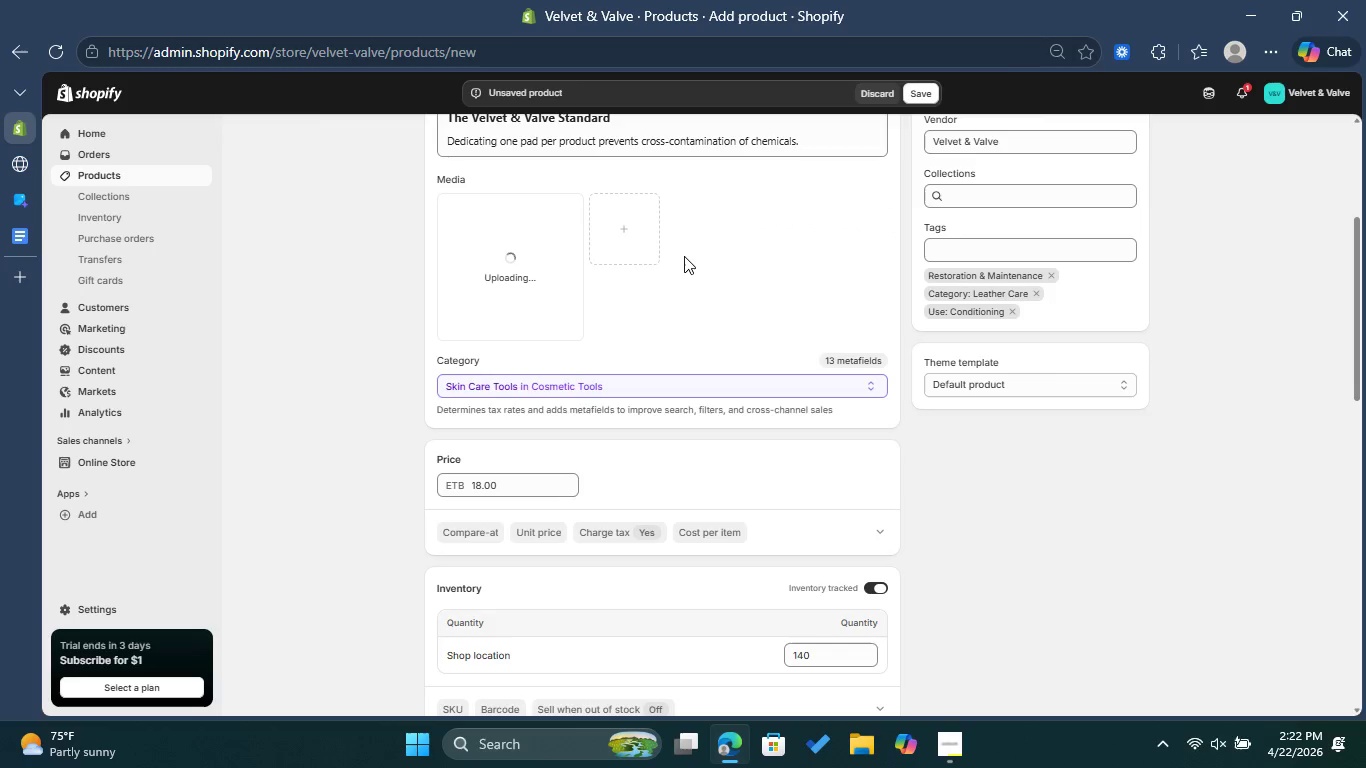 
left_click([549, 269])
 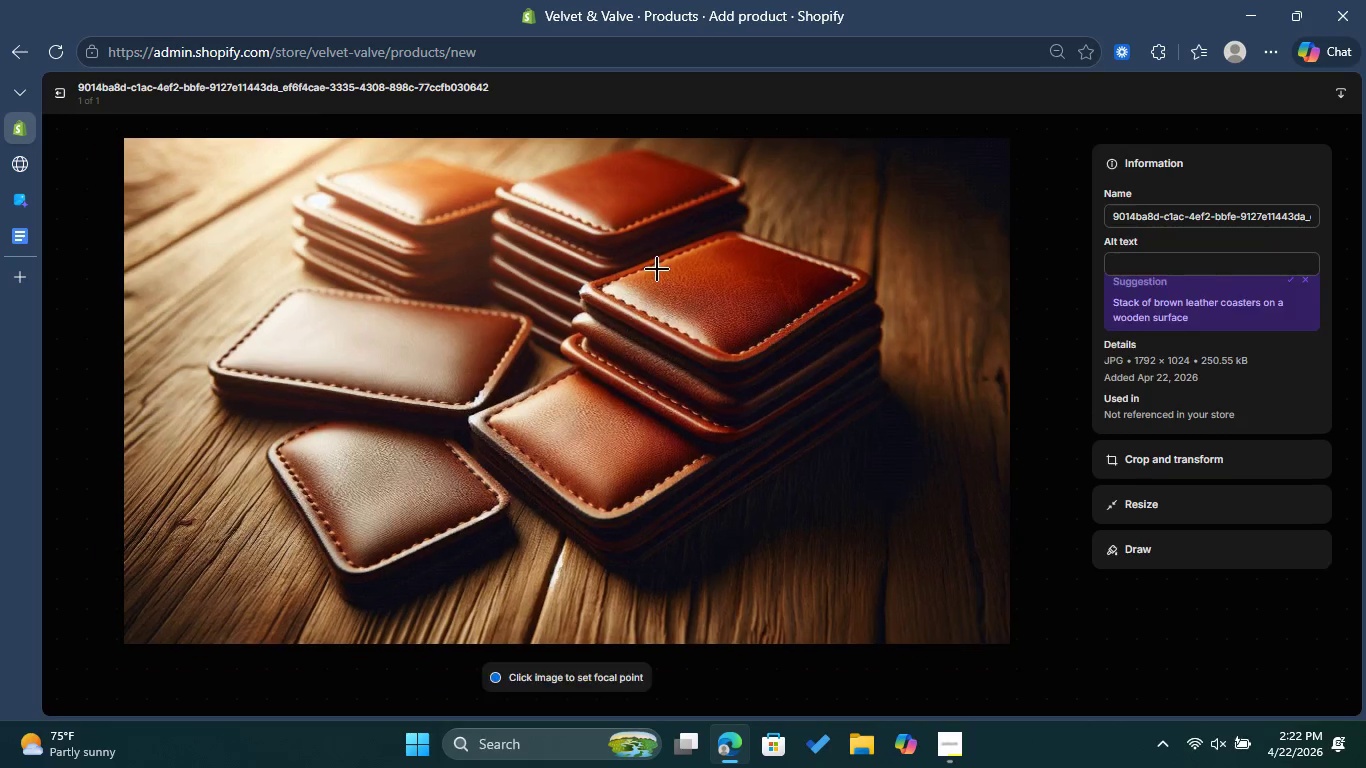 
wait(5.28)
 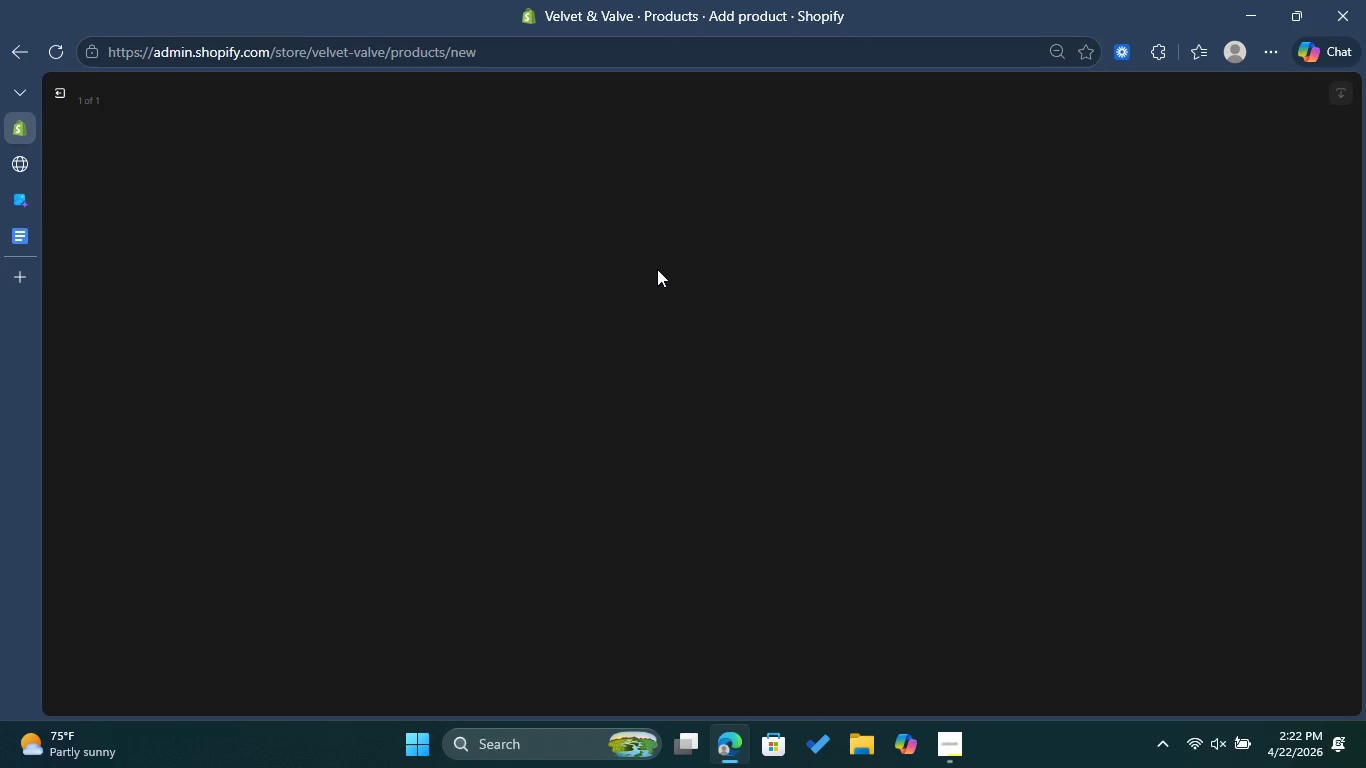 
left_click([1161, 260])
 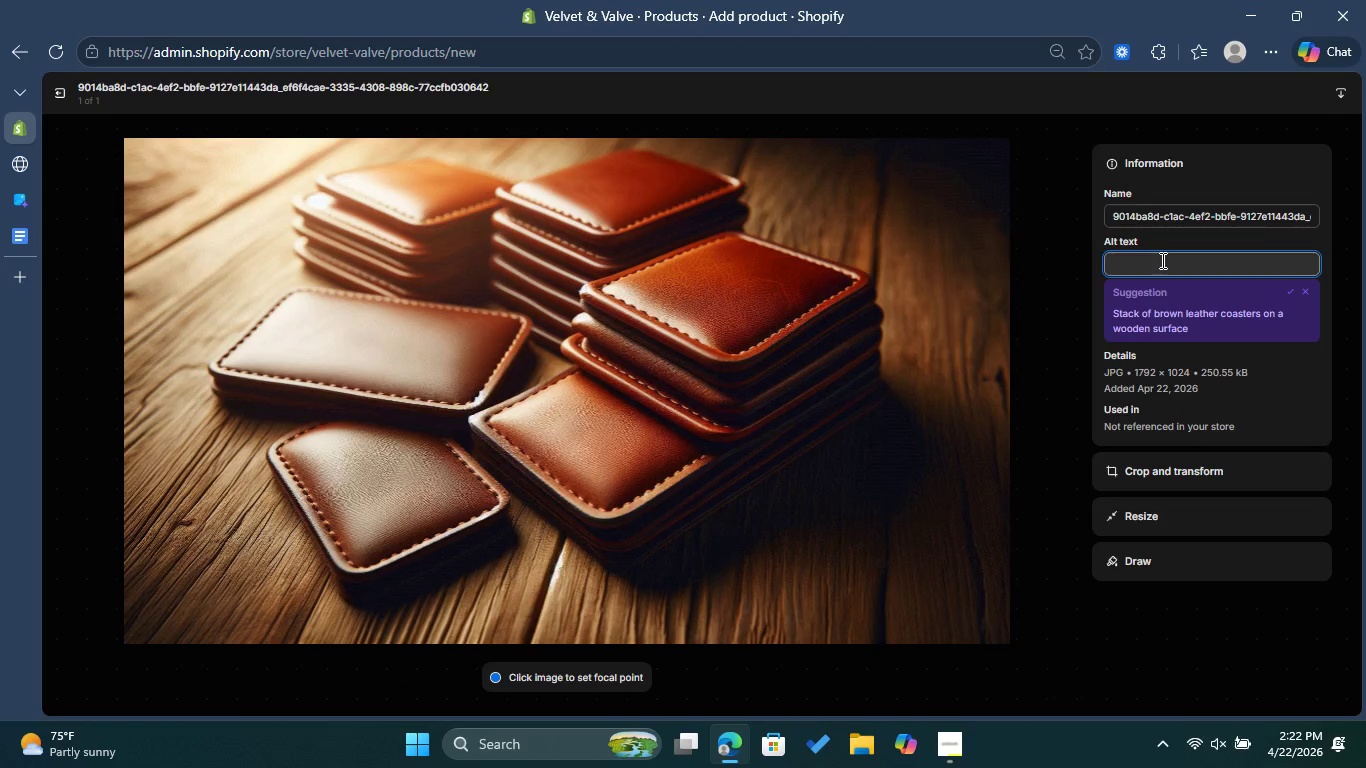 
type(Premium )
key(Backspace)
type(pREMIUM HIDE APPLICATOR PAD )
key(Backspace)
type(S FOR EVEM )
key(Backspace)
key(Backspace)
type(M)
key(Backspace)
type(N )
 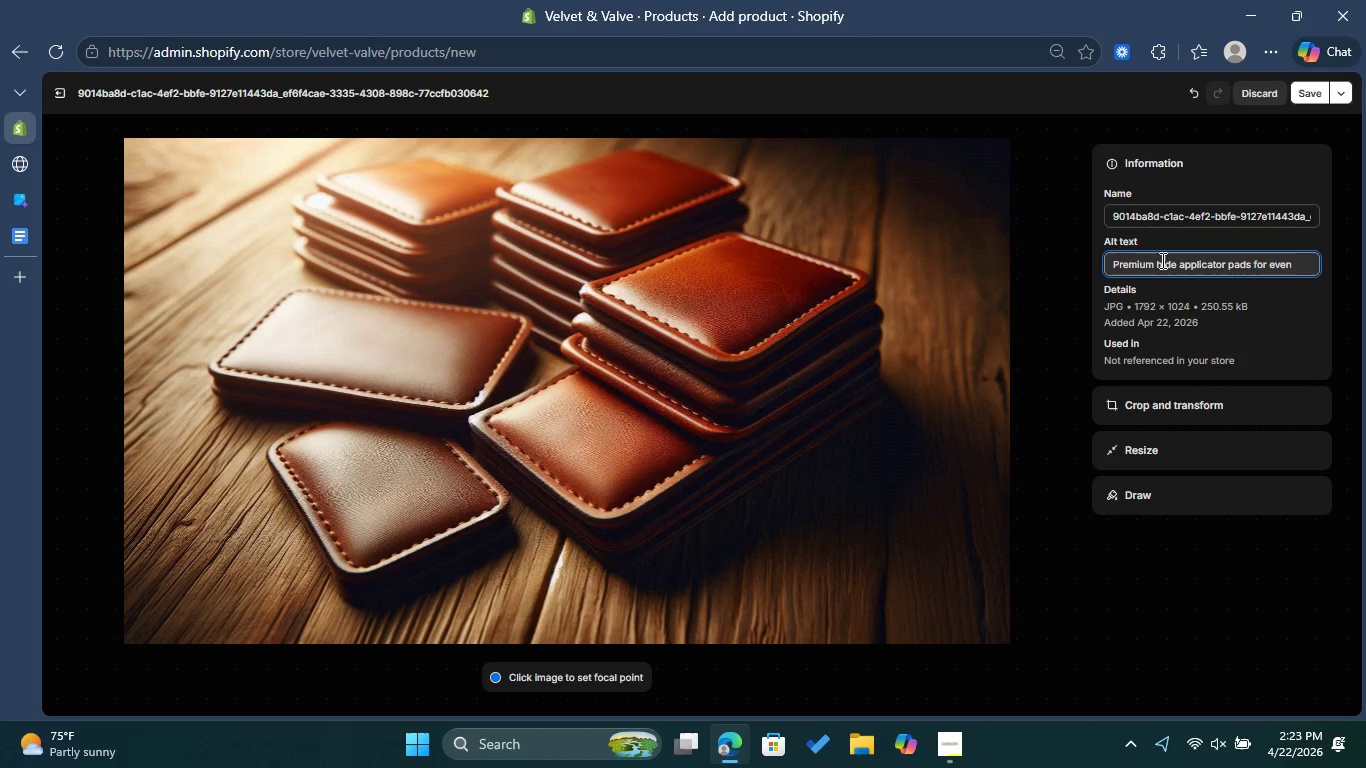 
type(LEATHER CONDITIONER DISTRIBUTION )
 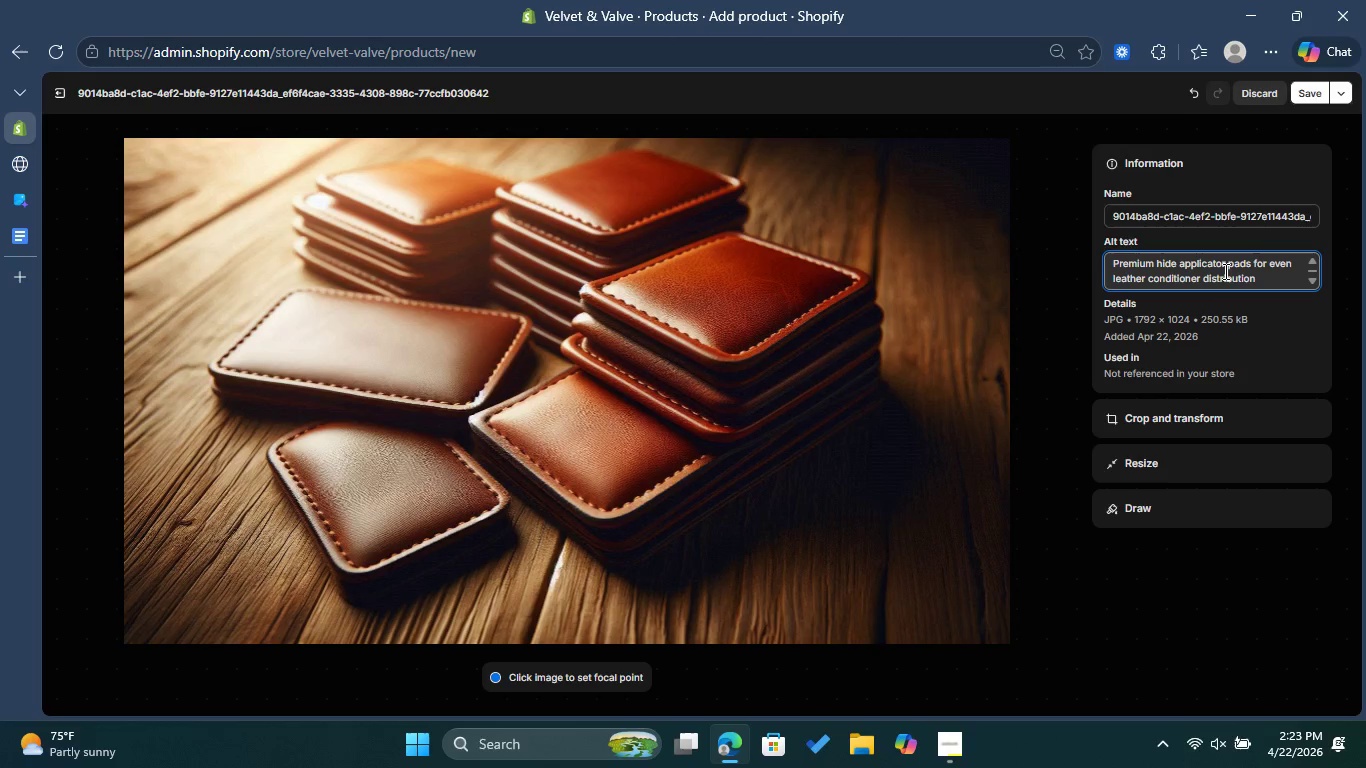 
left_click([1303, 91])
 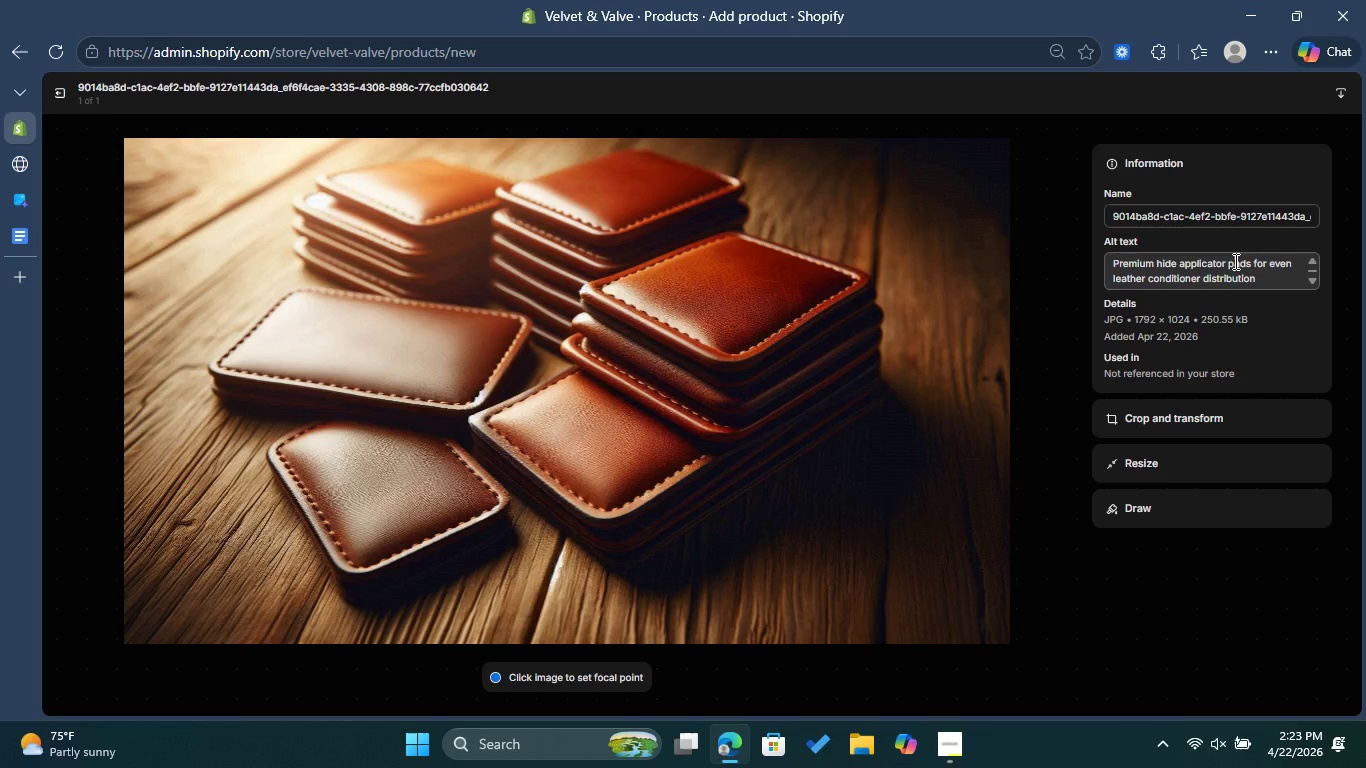 
left_click_drag(start_coordinate=[1267, 277], to_coordinate=[1082, 258])
 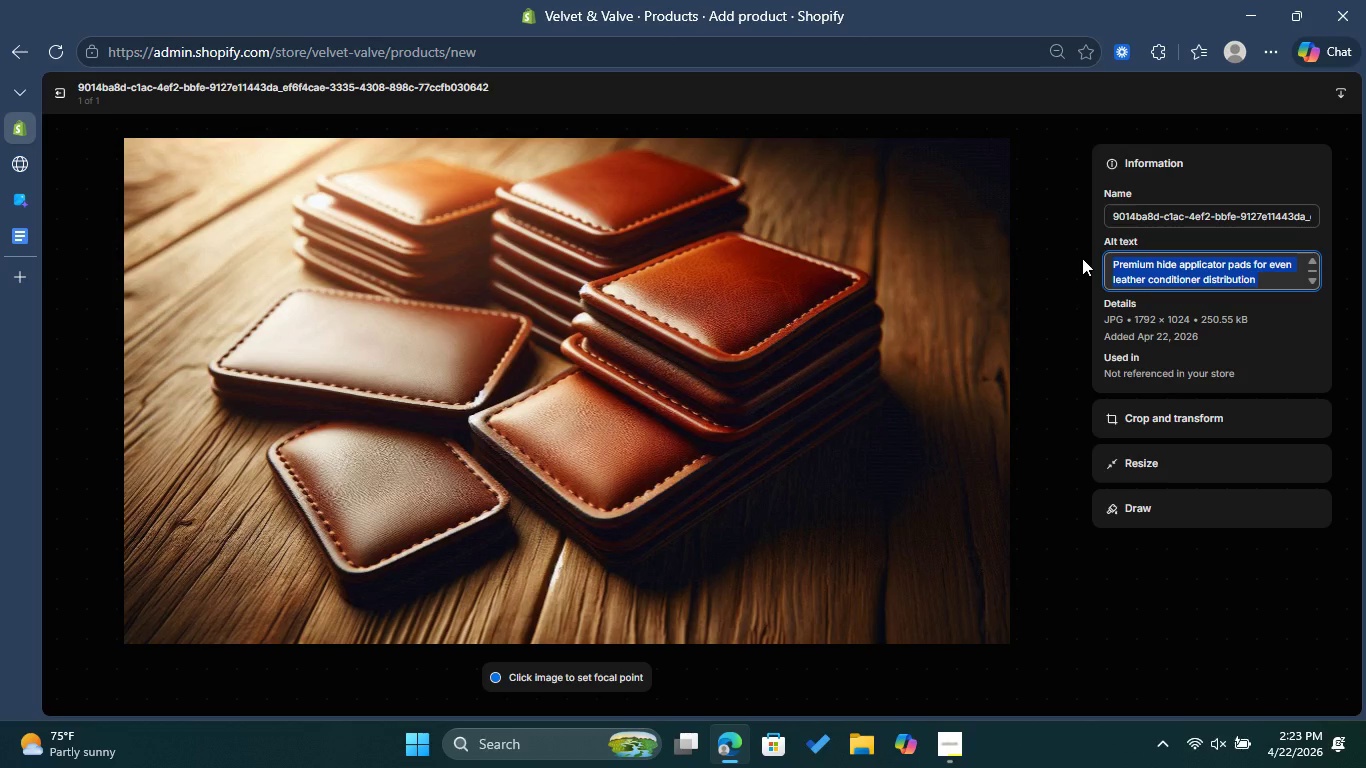 
key(Control+ControlLeft)
 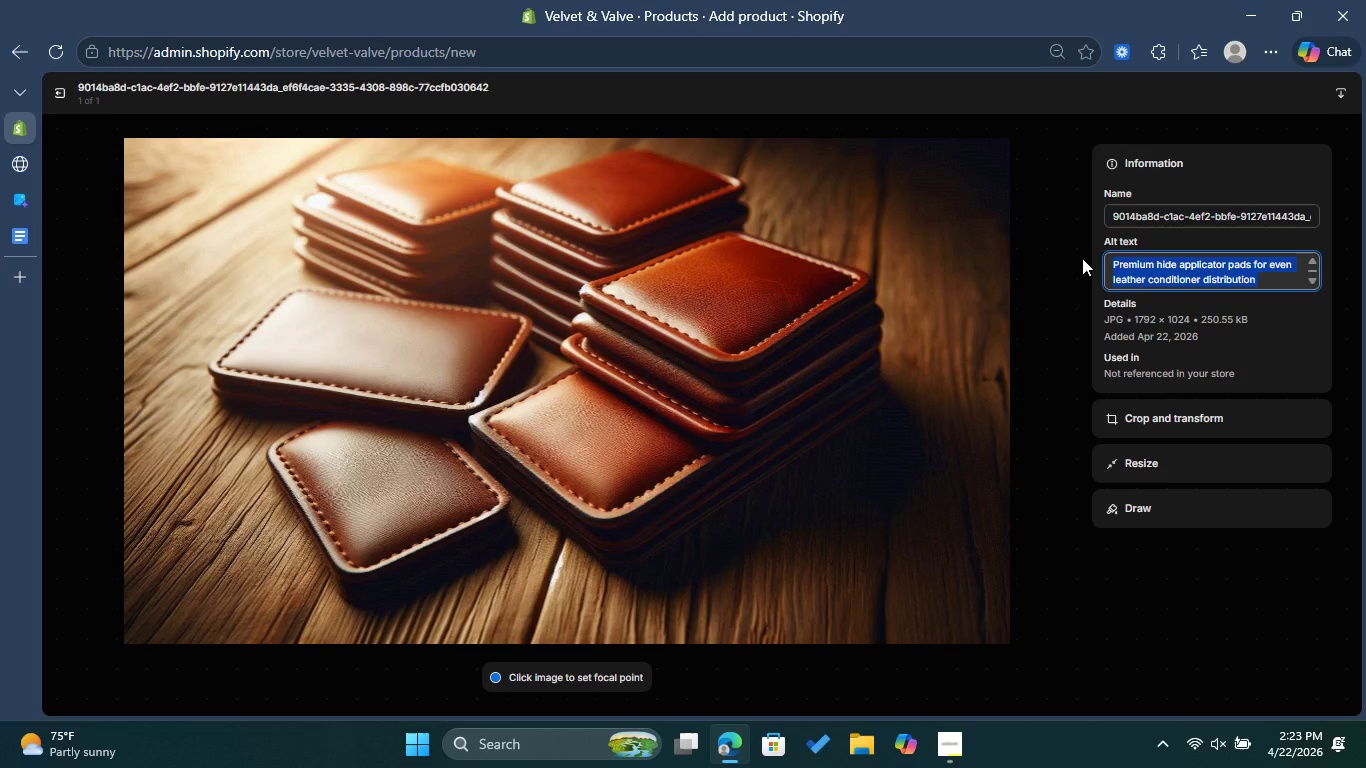 
key(Control+C)
 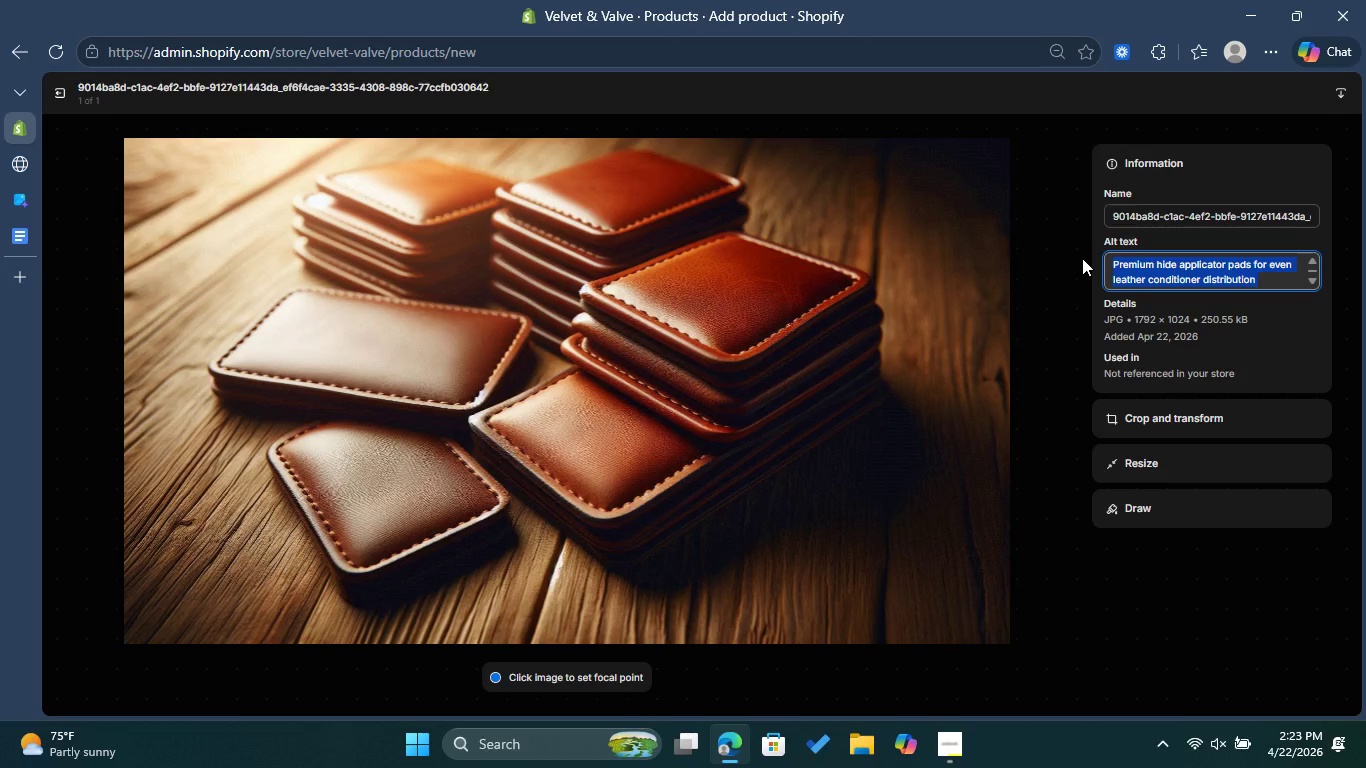 
key(Control+C)
 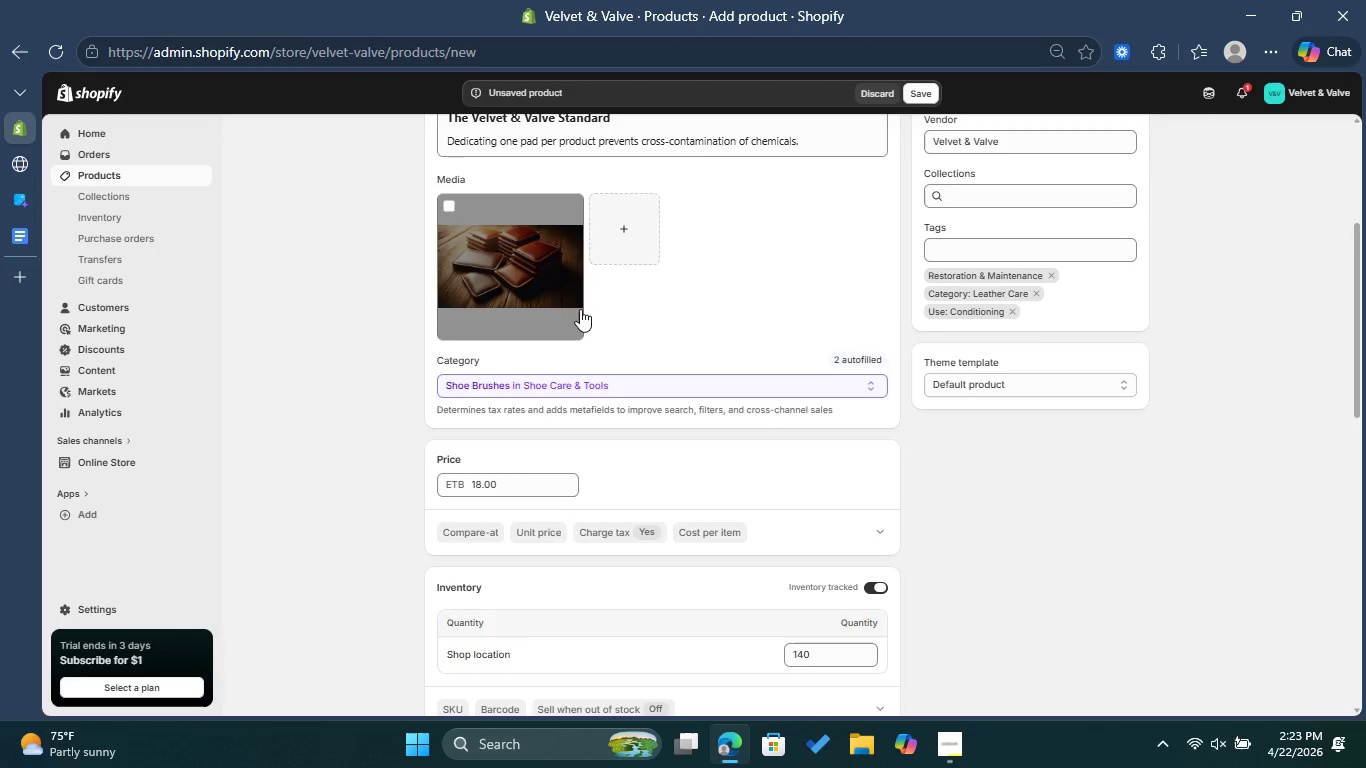 
scroll: coordinate [728, 292], scroll_direction: up, amount: 1.0
 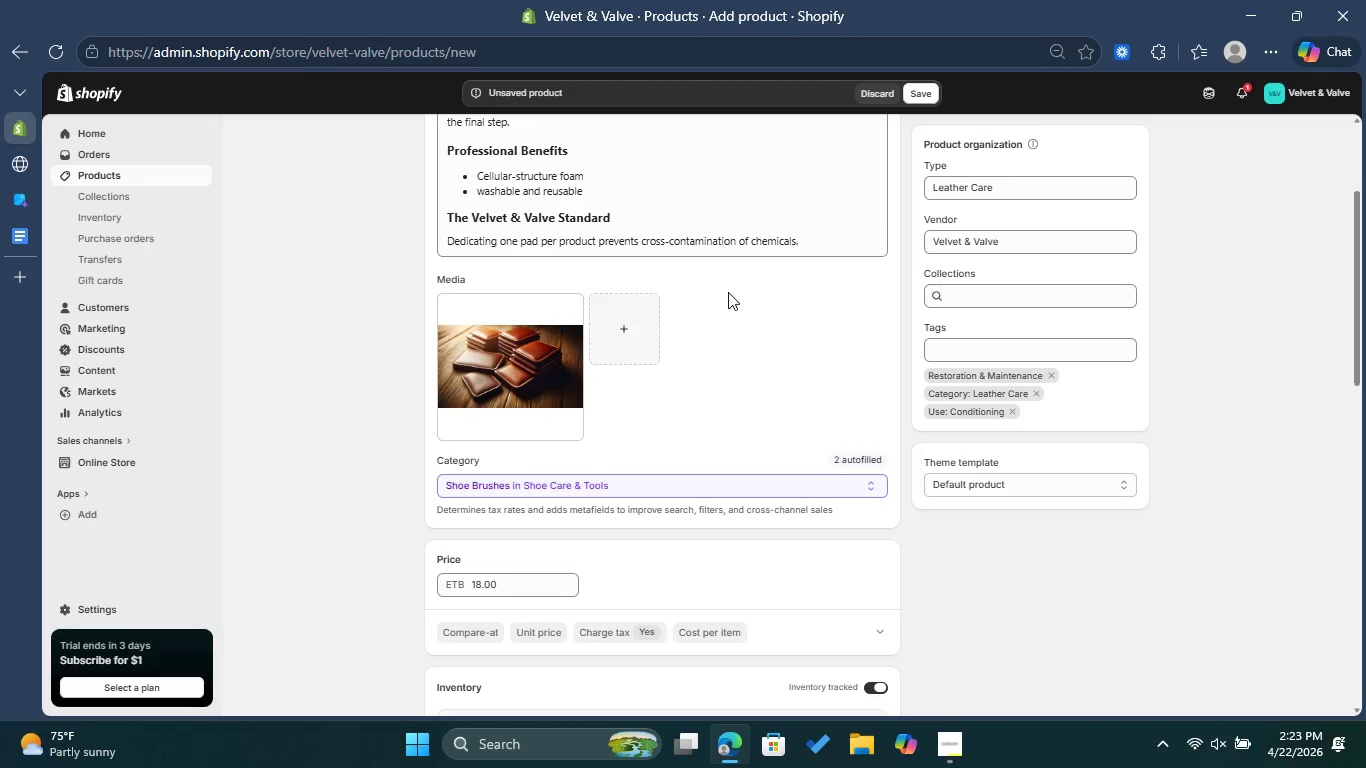 
scroll: coordinate [724, 300], scroll_direction: down, amount: 13.0
 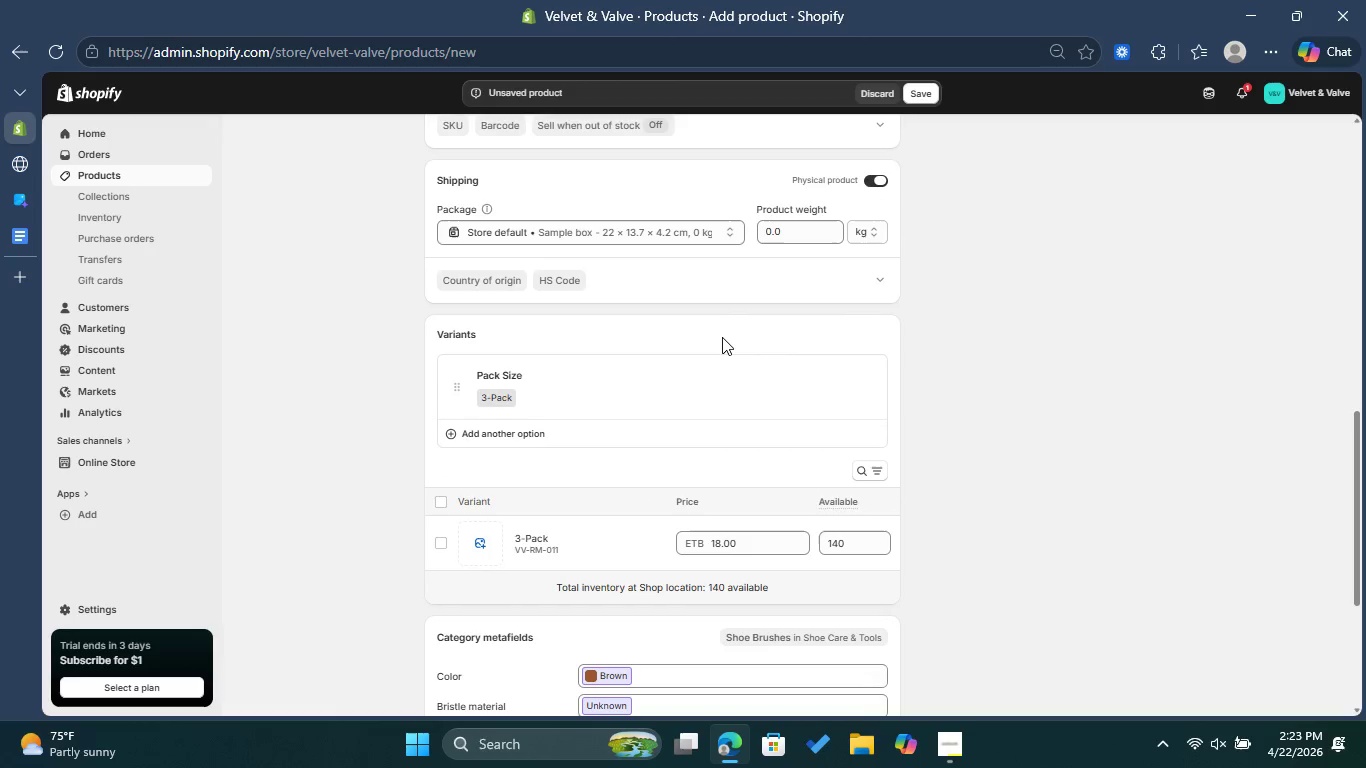 
scroll: coordinate [722, 337], scroll_direction: up, amount: 1.0
 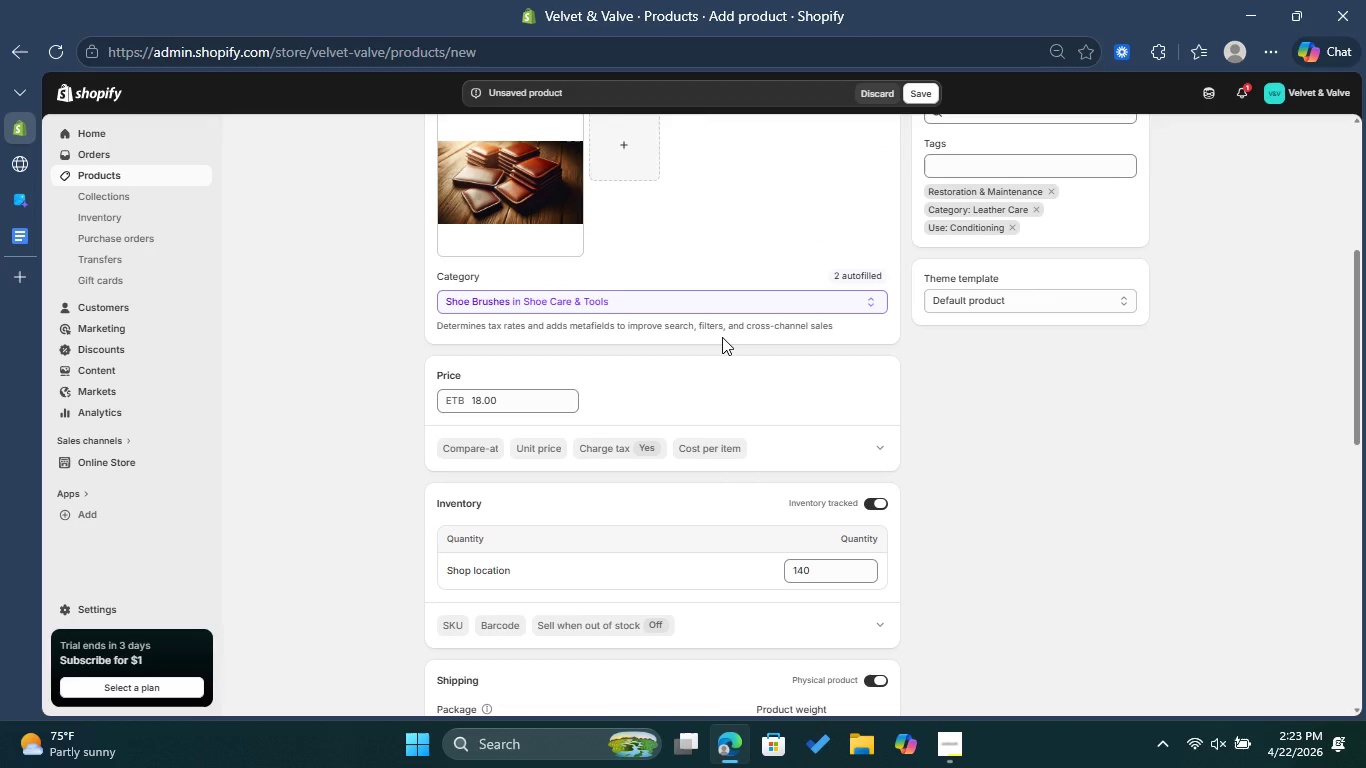 
left_click([701, 315])
 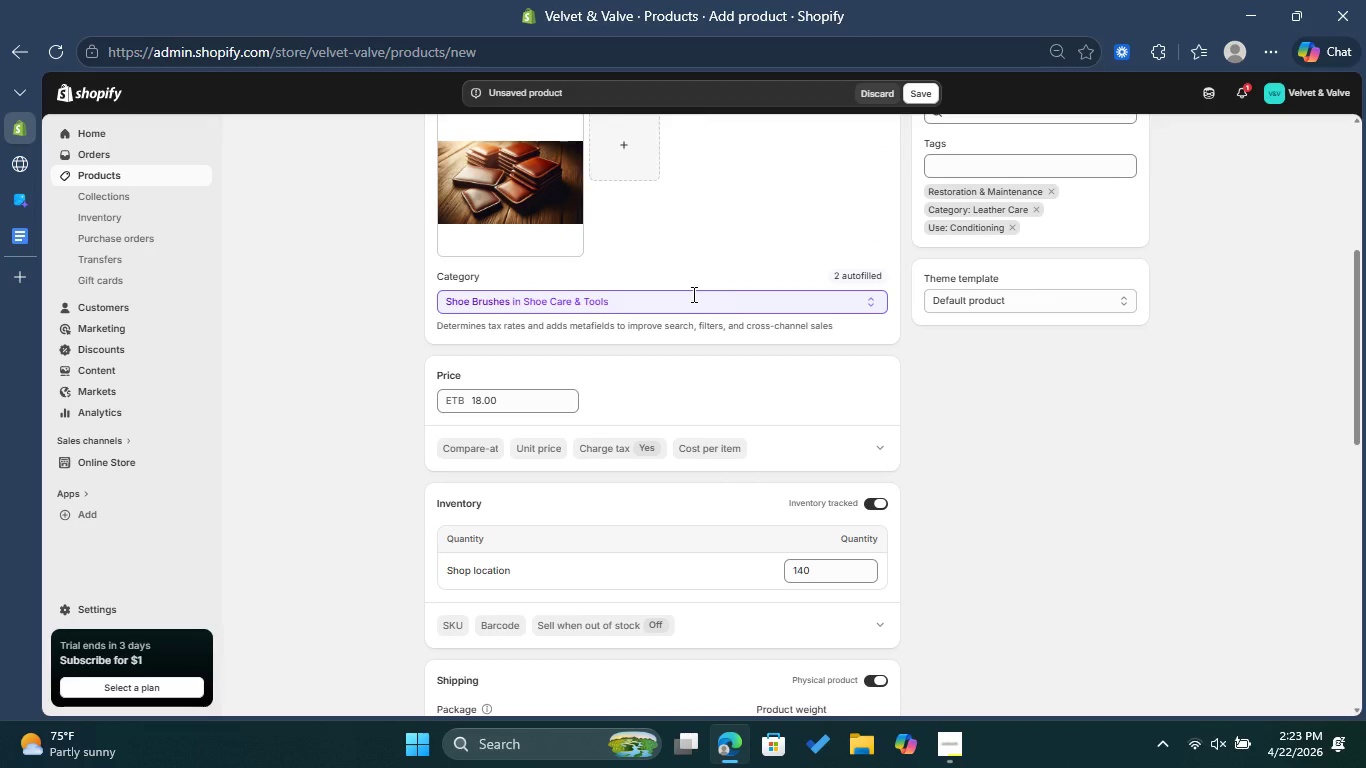 
wait(7.88)
 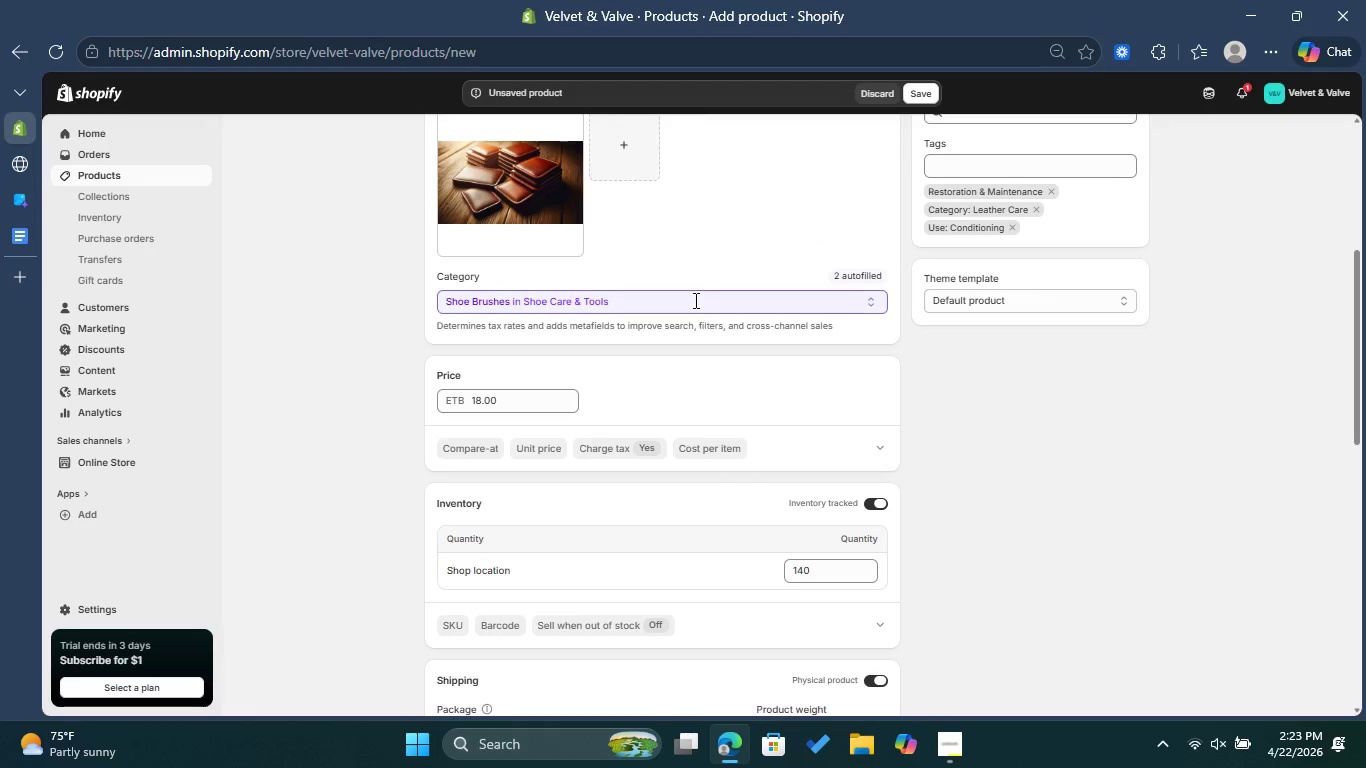 
left_click([647, 301])
 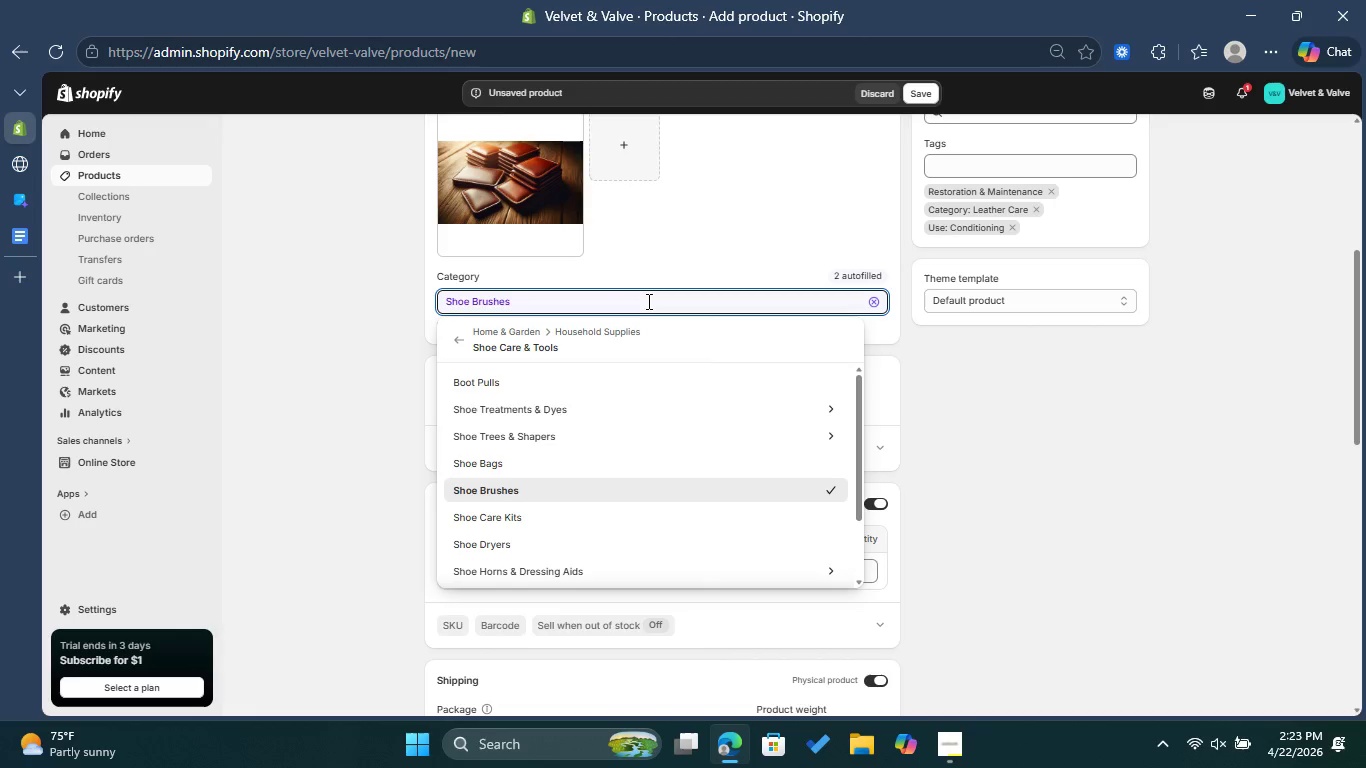 
hold_key(key=Backspace, duration=0.86)
 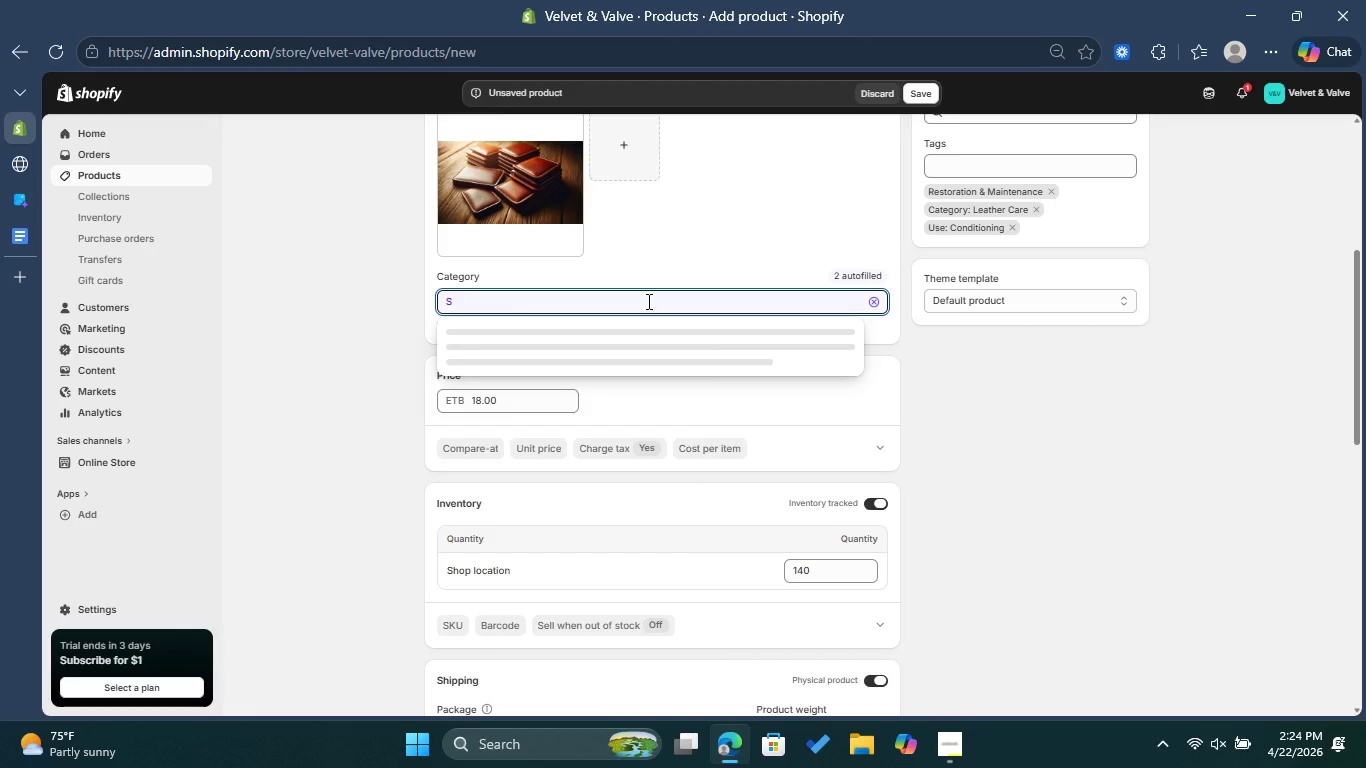 
key(Backspace)
 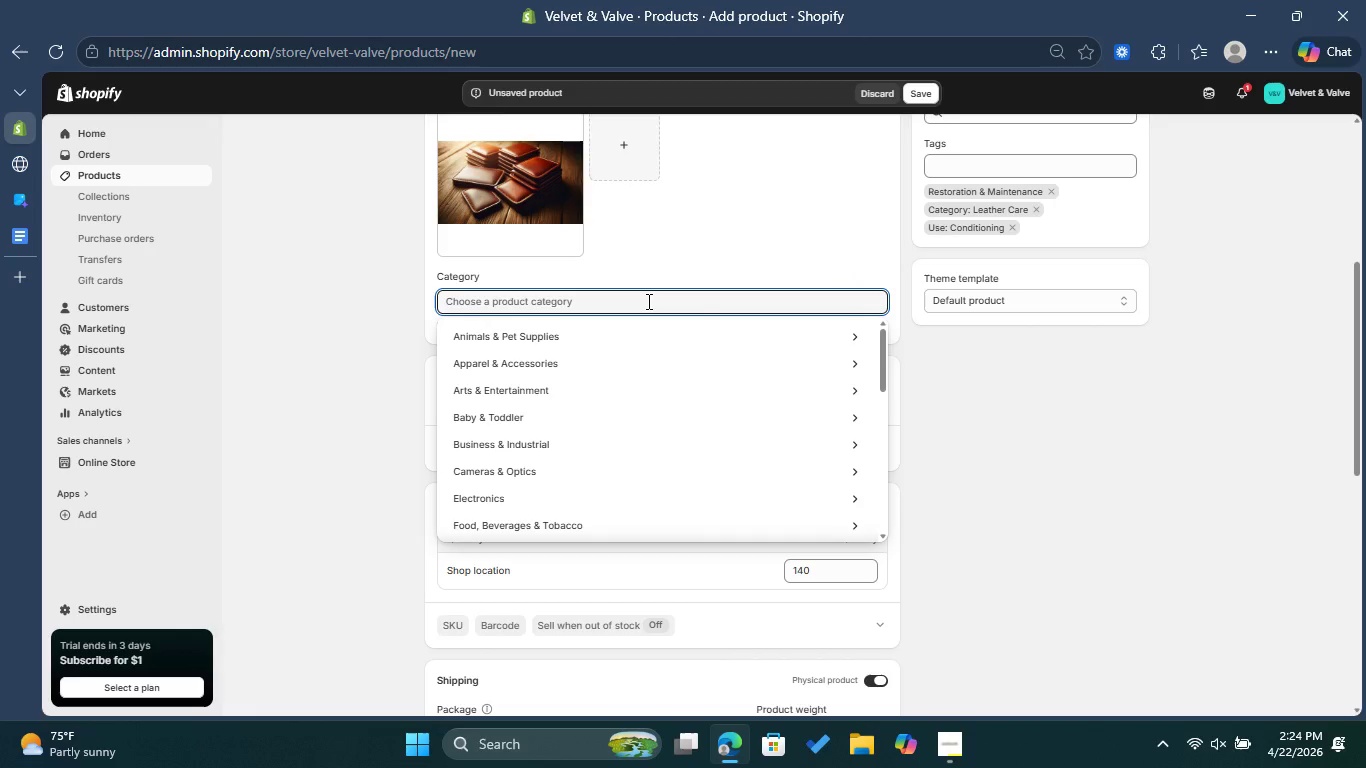 
scroll: coordinate [647, 301], scroll_direction: up, amount: 5.0
 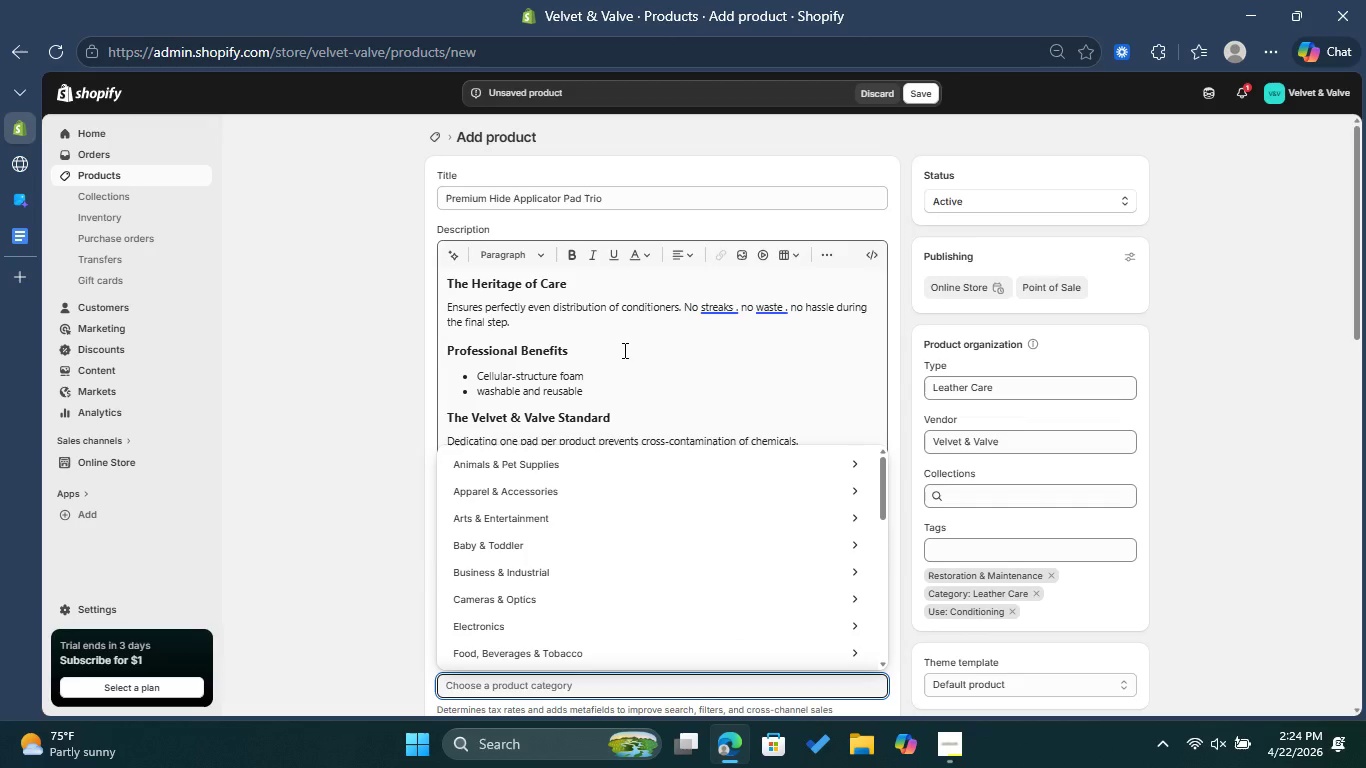 
left_click([623, 350])
 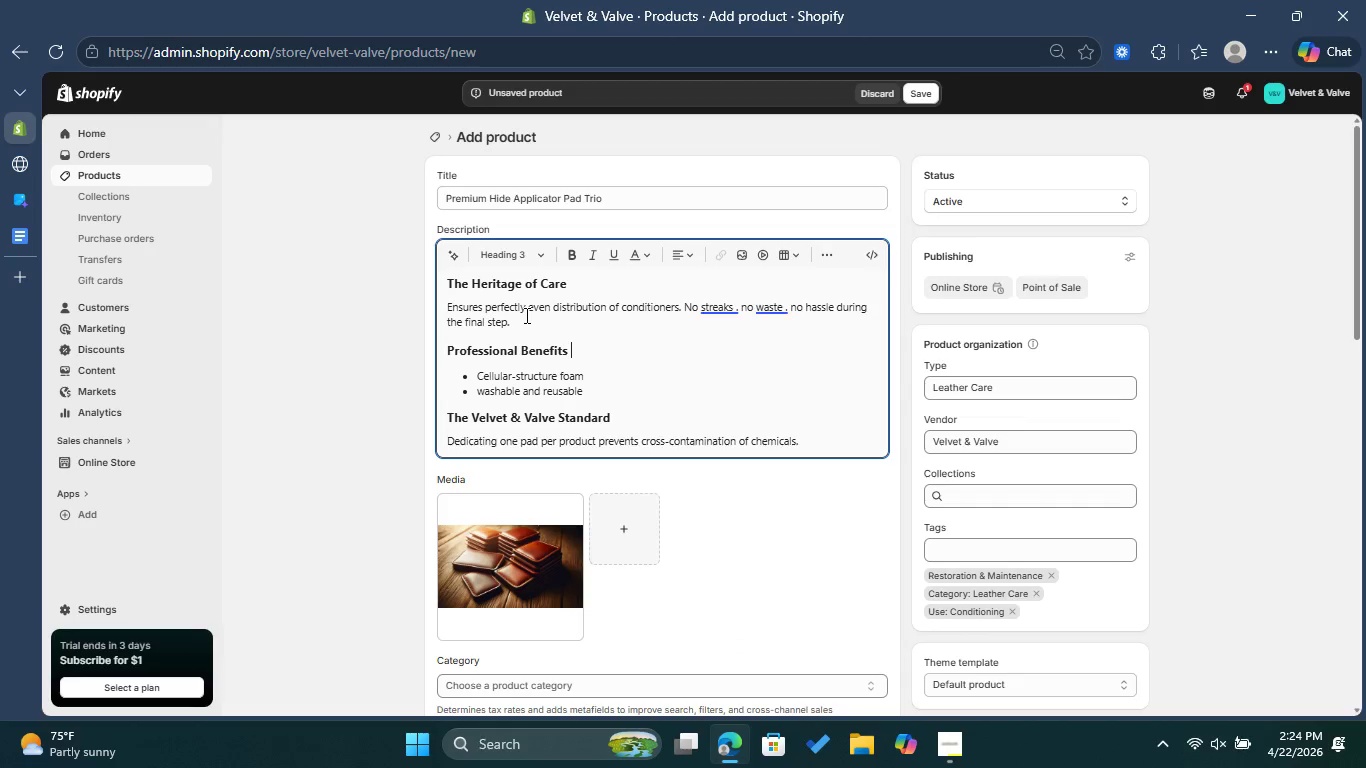 
scroll: coordinate [591, 316], scroll_direction: down, amount: 1.0
 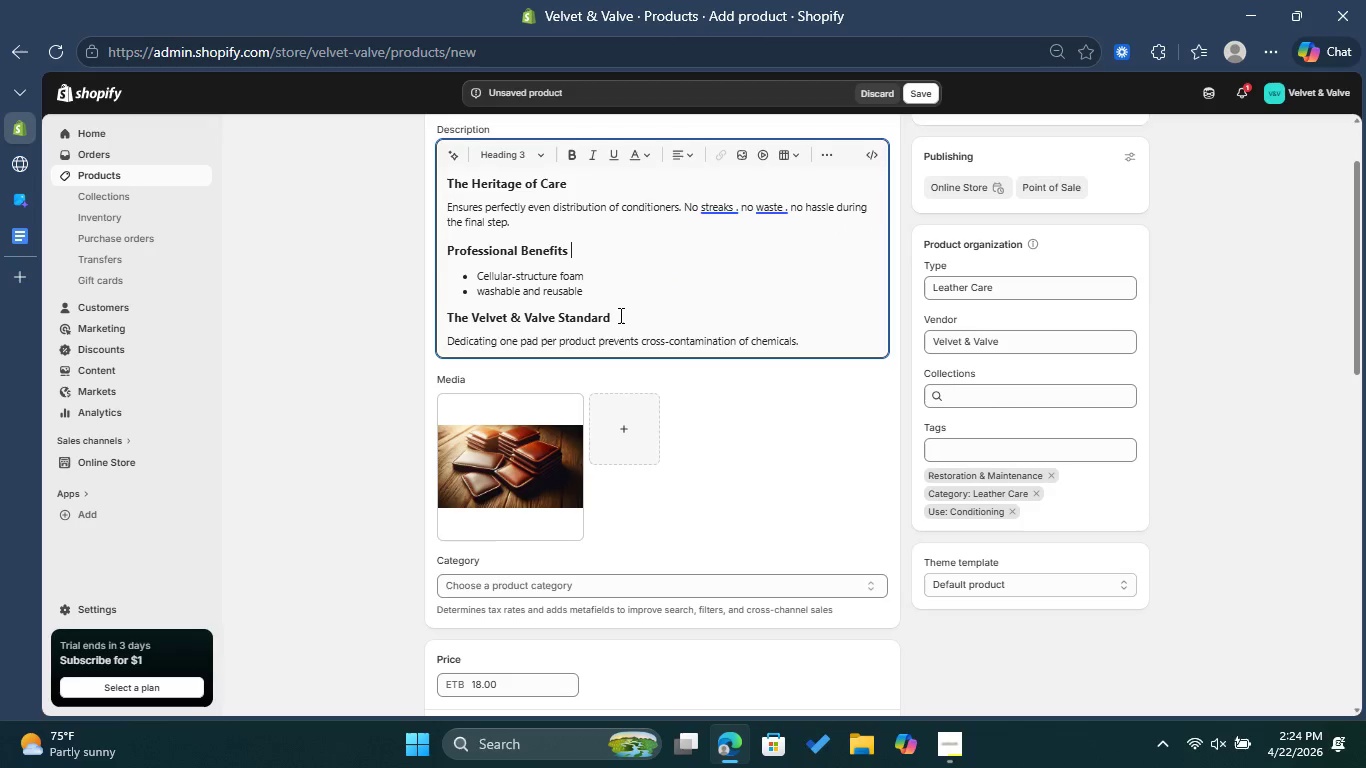 
wait(9.01)
 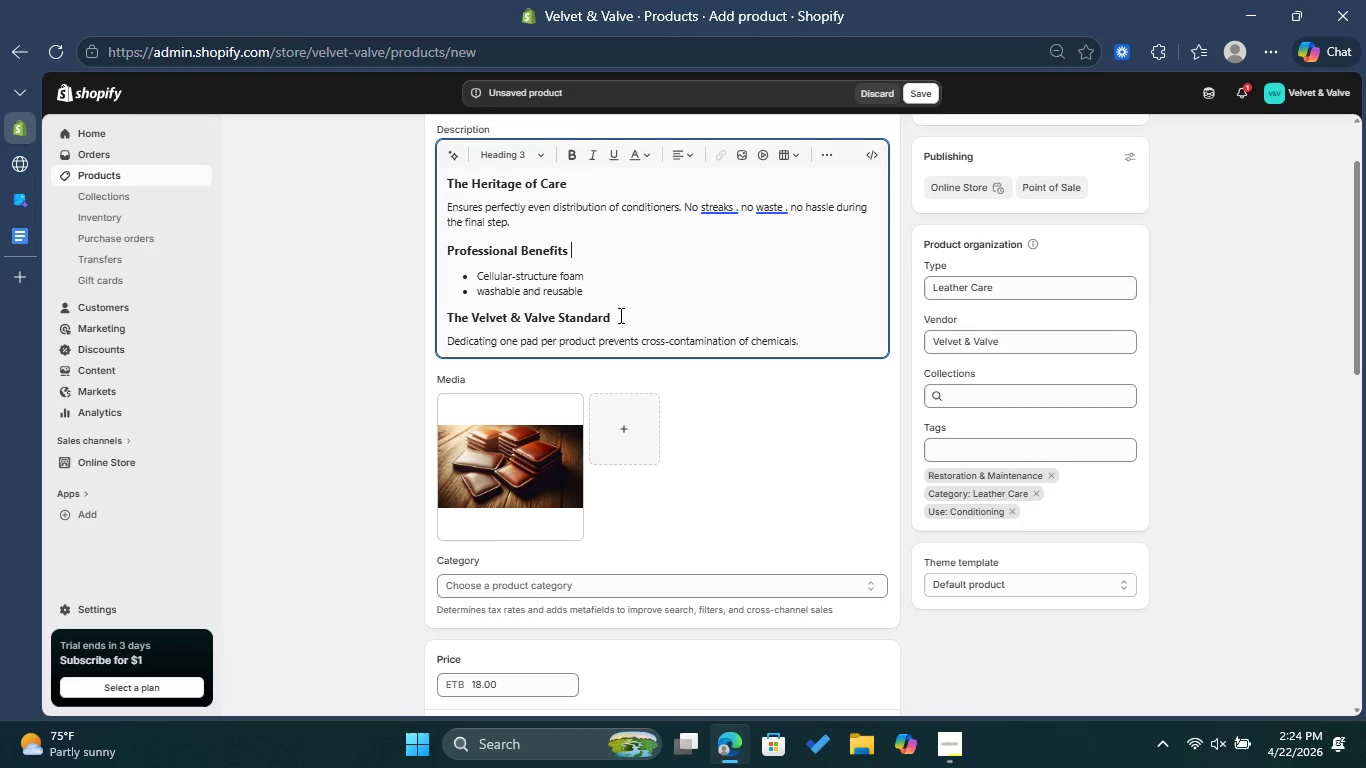 
scroll: coordinate [644, 334], scroll_direction: down, amount: 2.0
 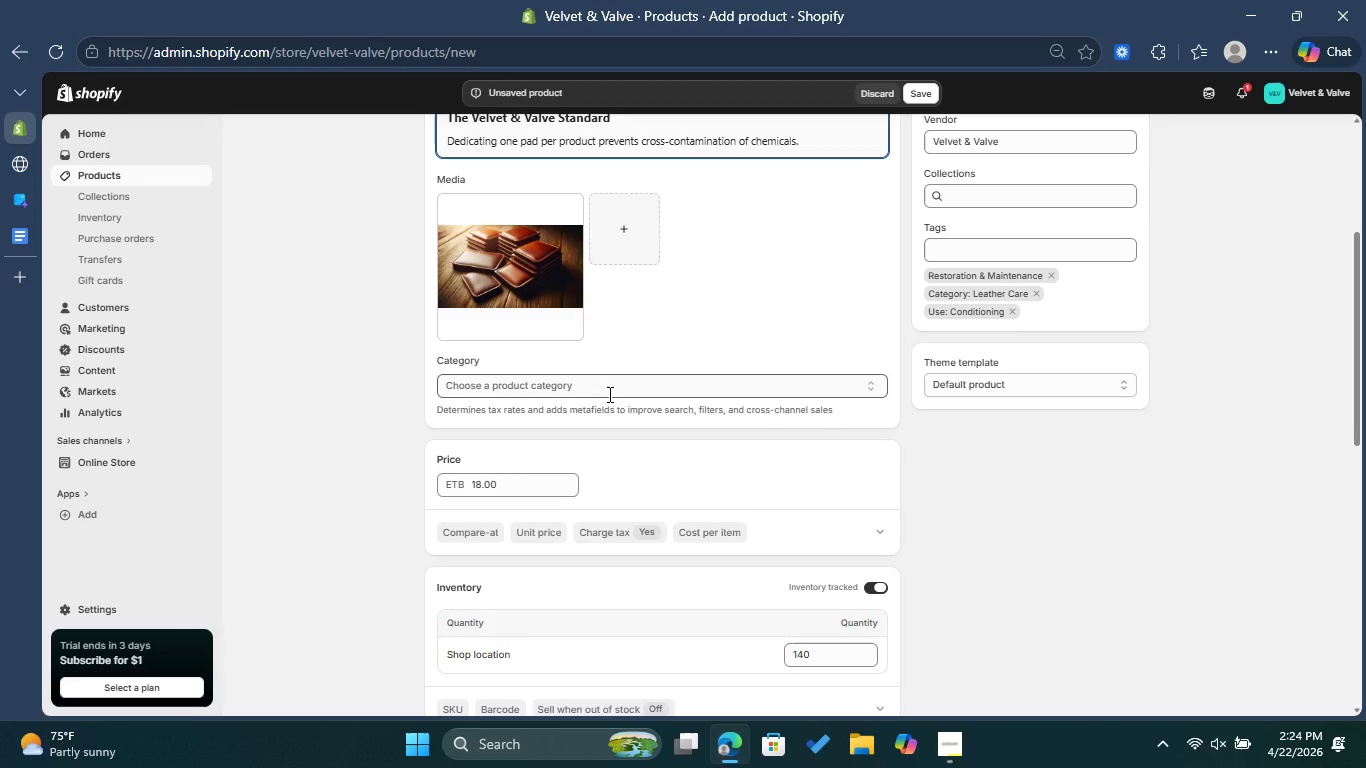 
left_click([608, 394])
 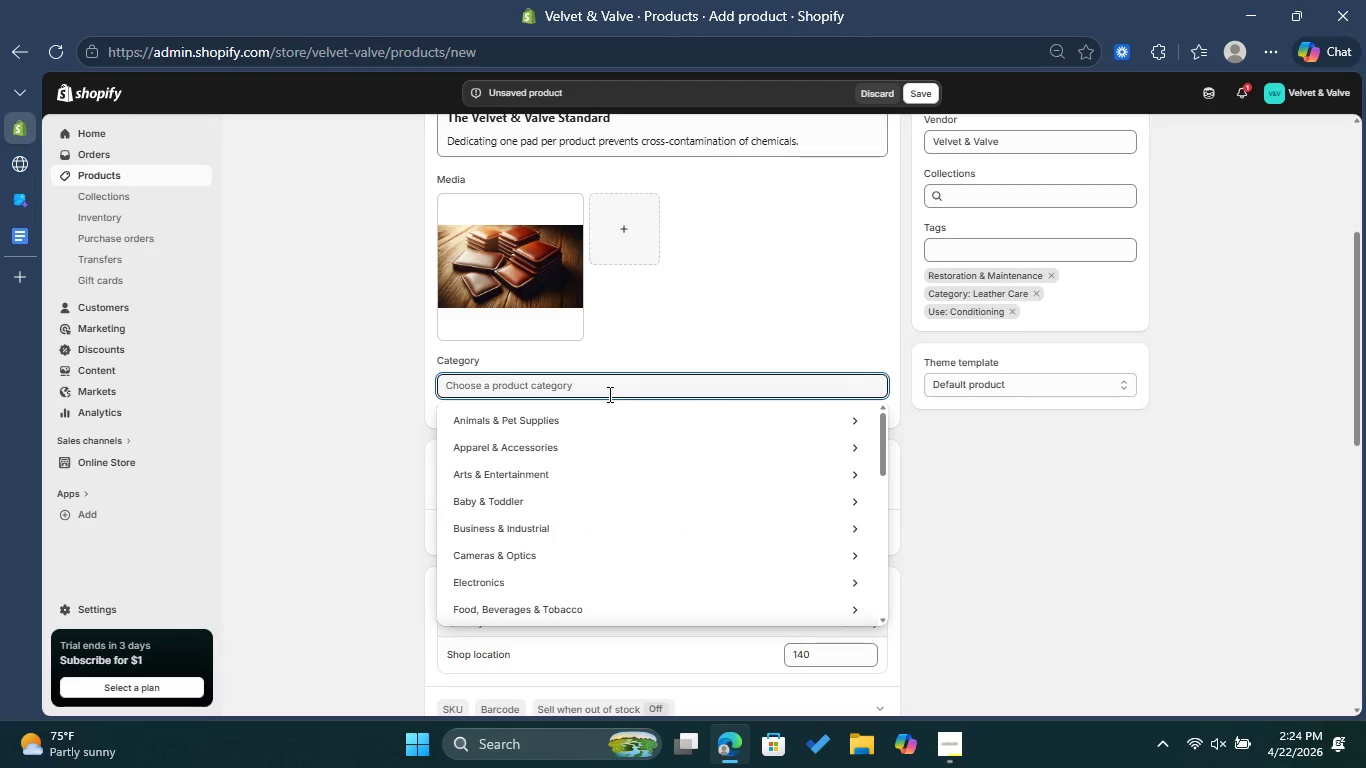 
type(LEATHER KIT)
 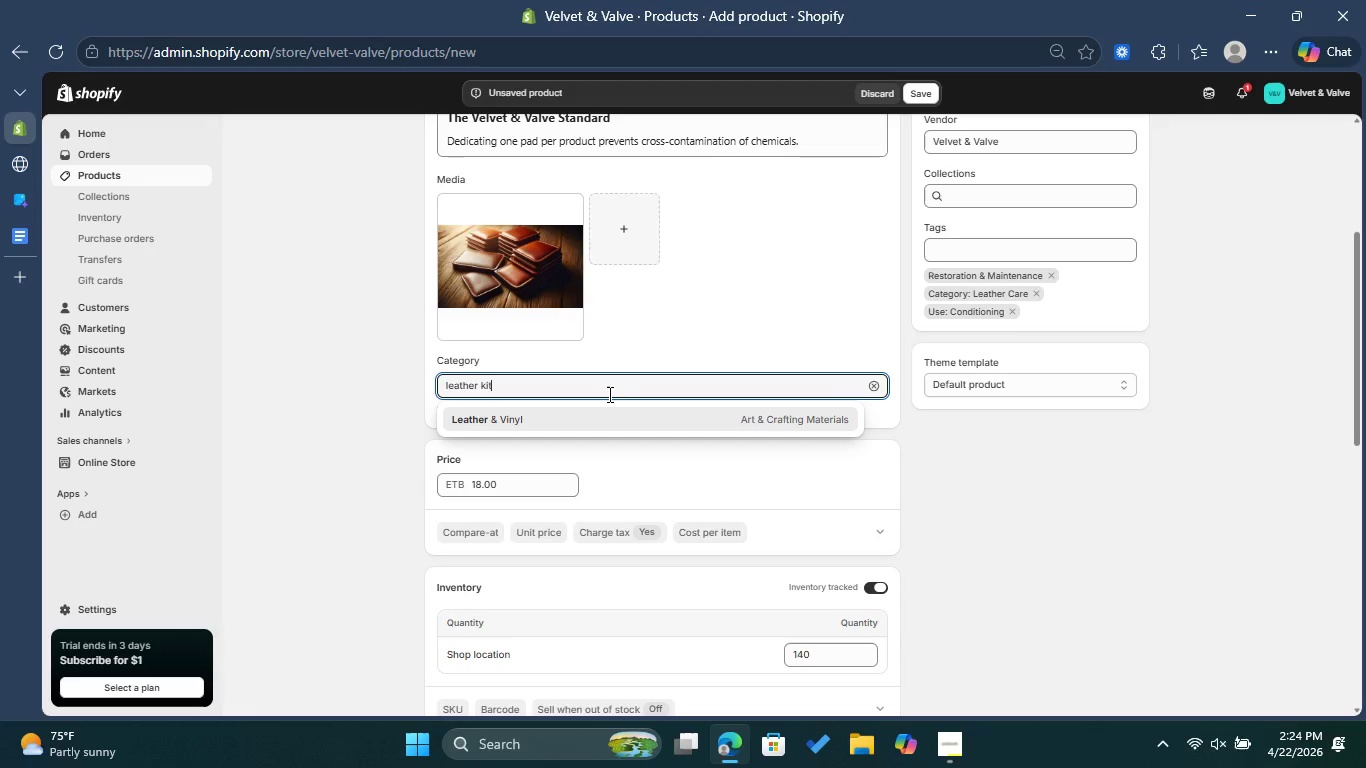 
hold_key(key=Backspace, duration=0.58)
 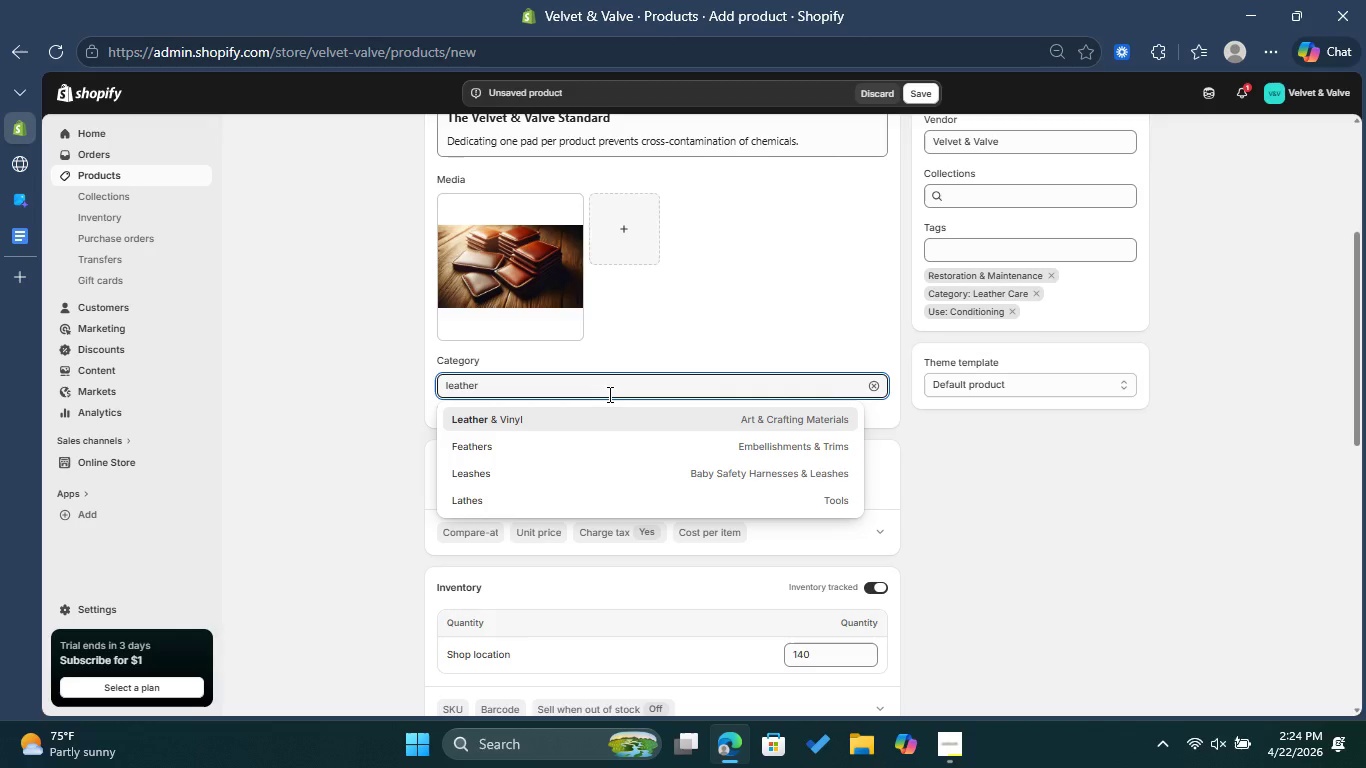 
key(Backspace)
 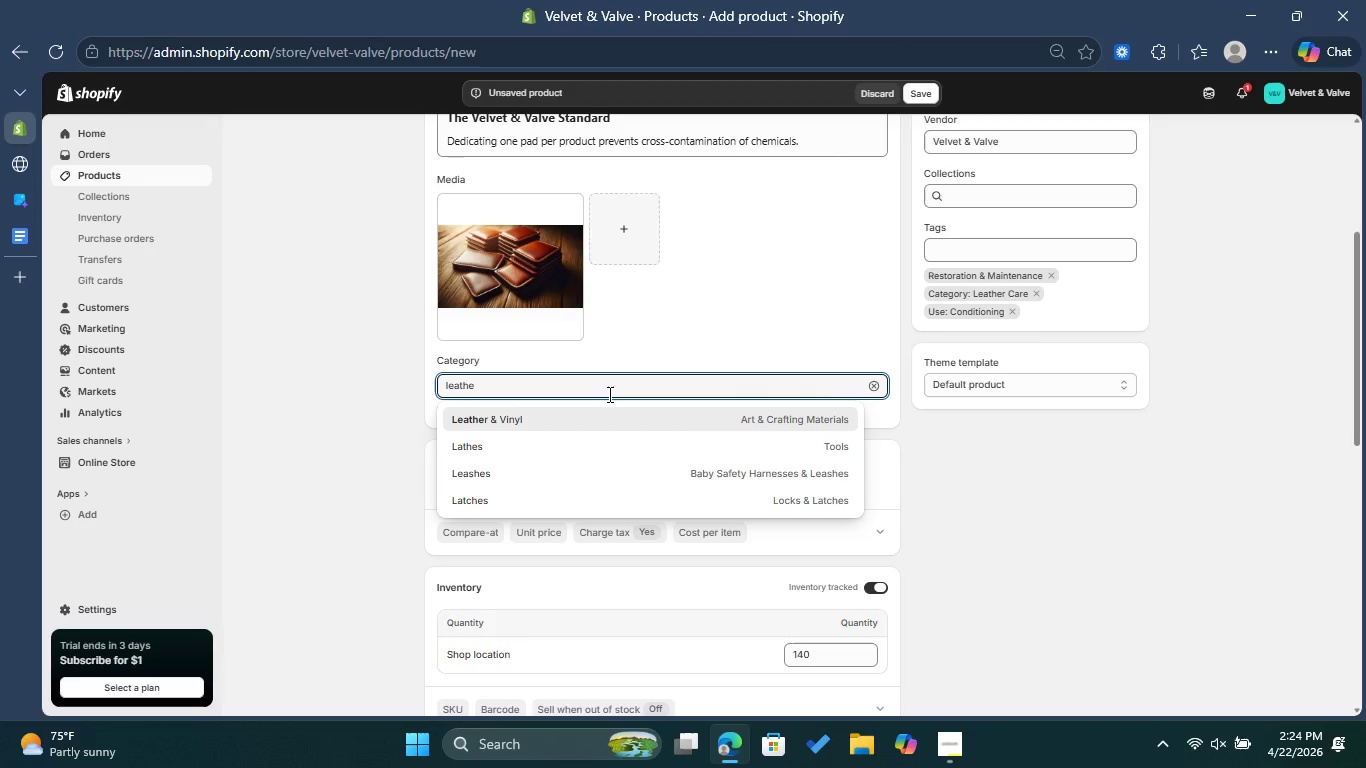 
hold_key(key=Backspace, duration=0.66)
 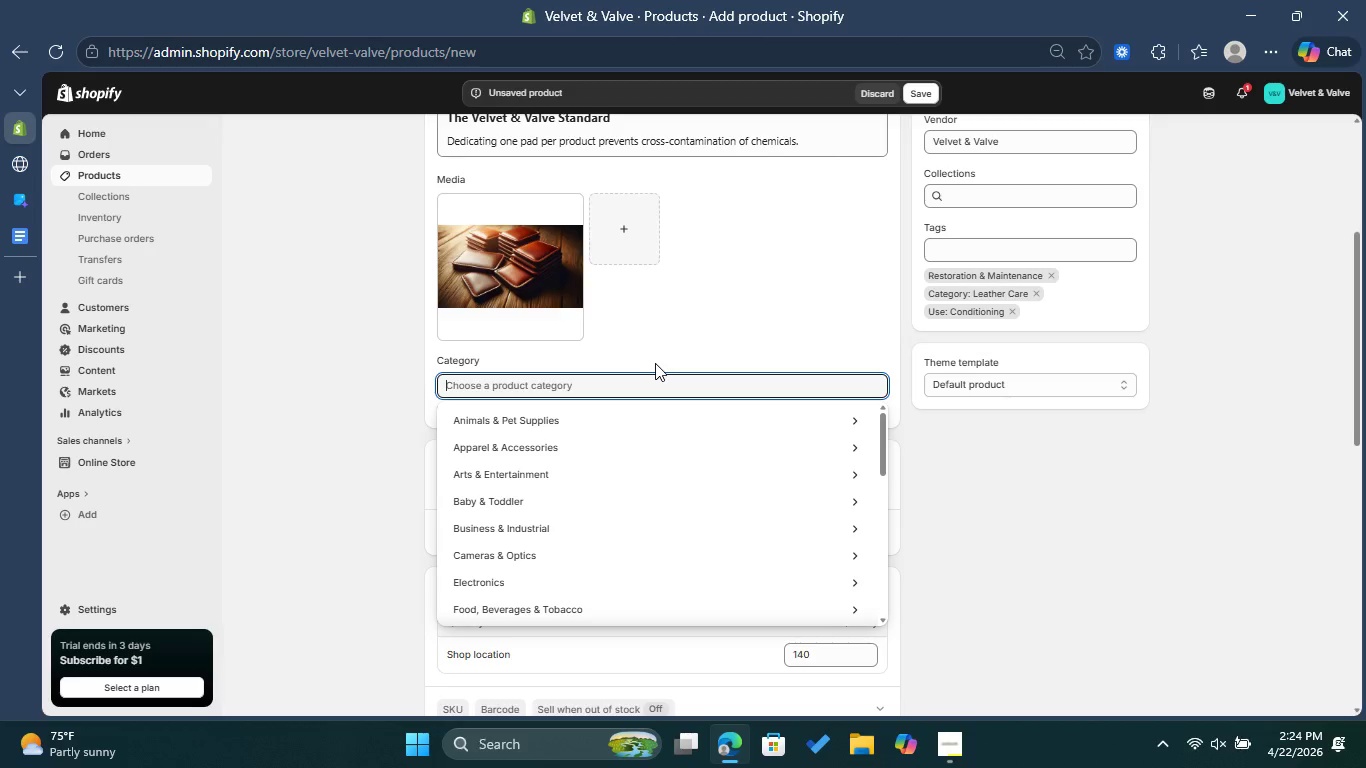 
type(CAR)
 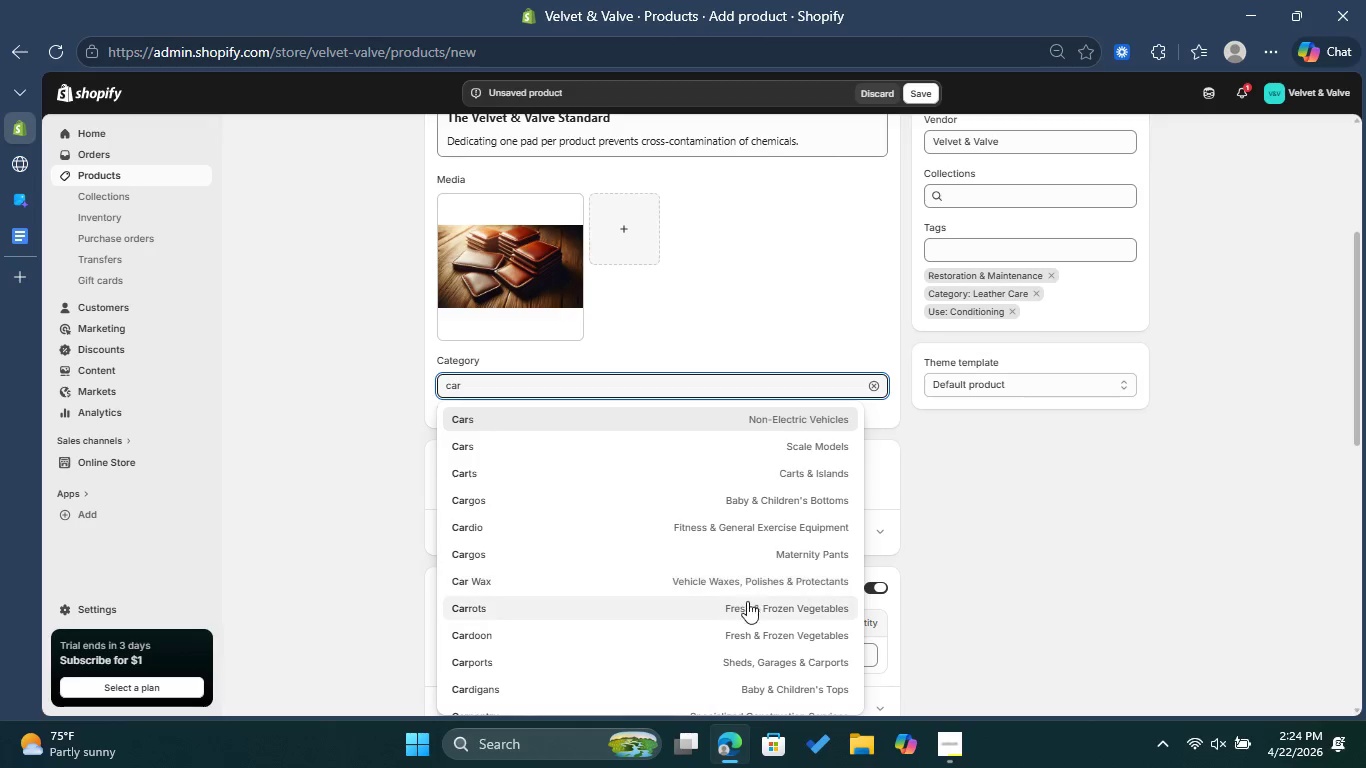 
wait(14.36)
 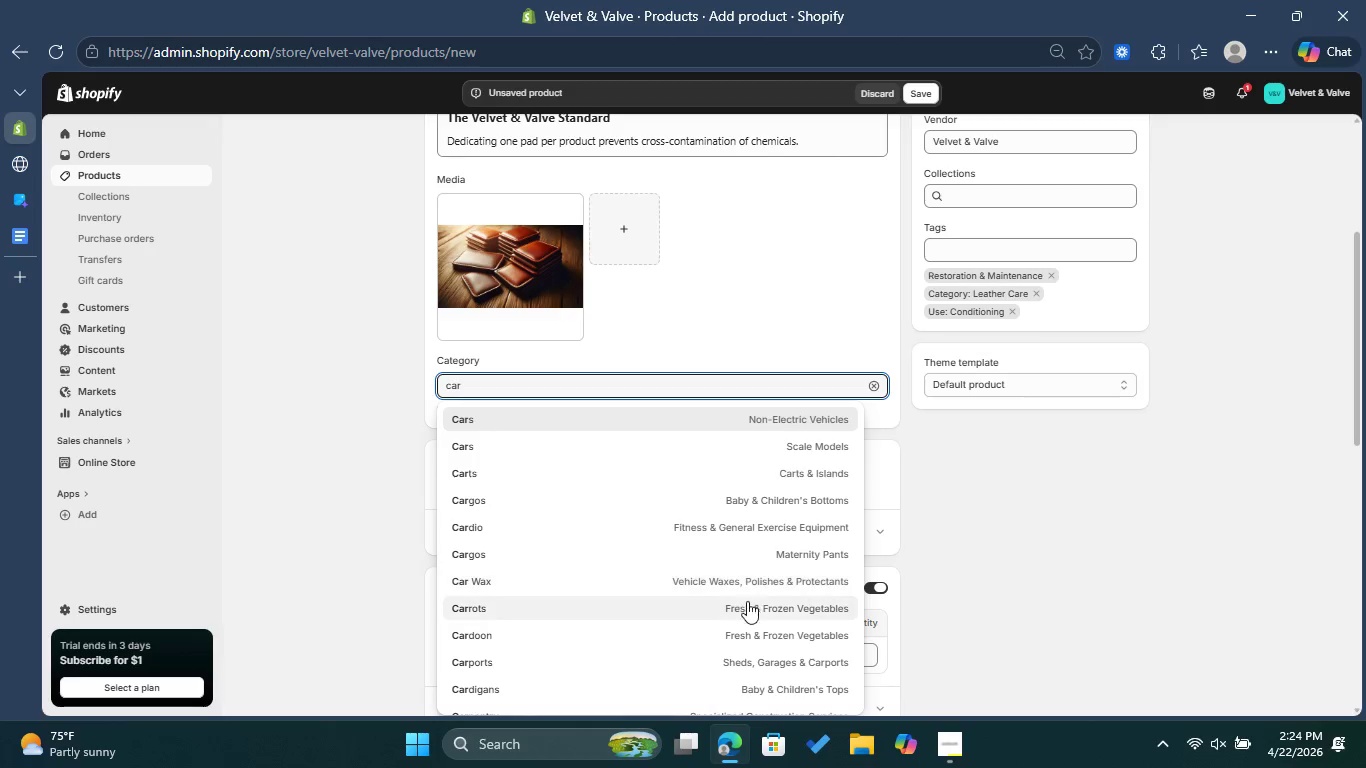 
scroll: coordinate [681, 448], scroll_direction: down, amount: 1.0
 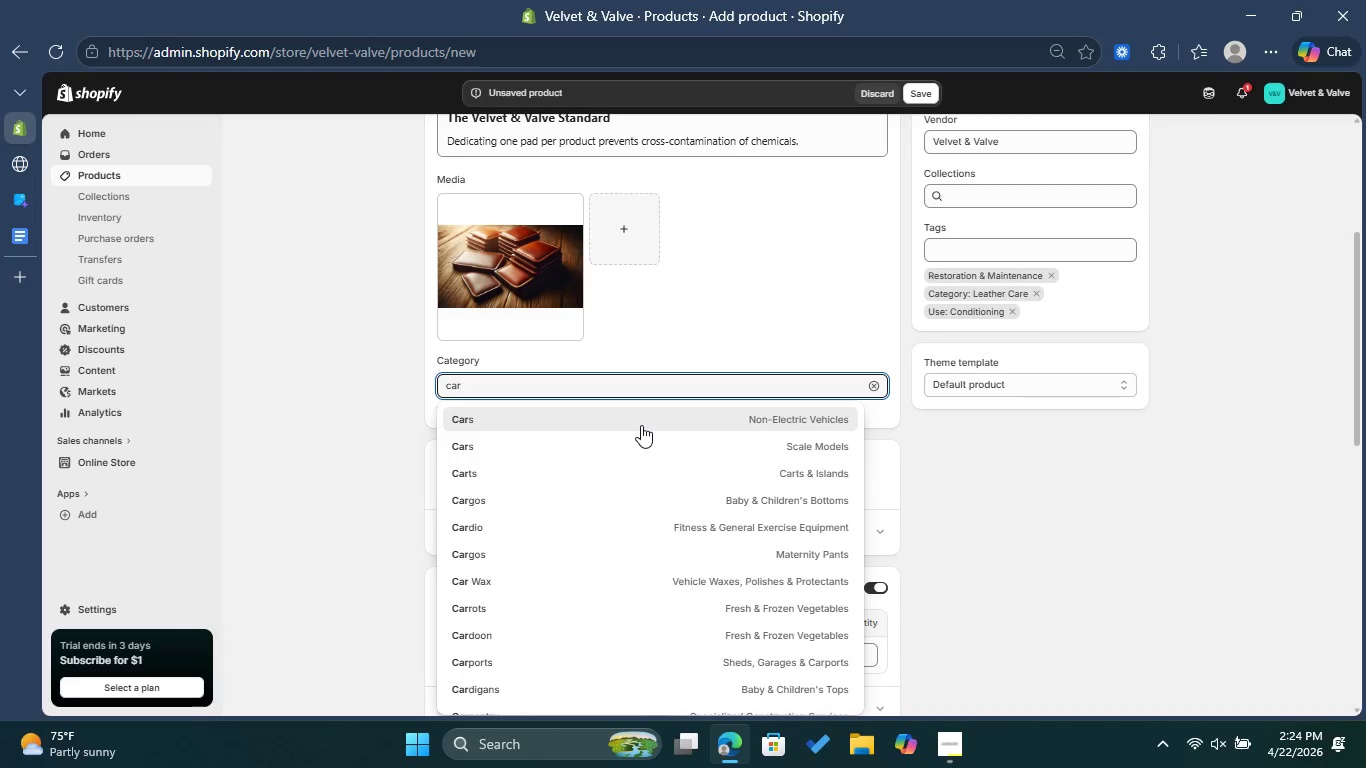 
left_click([640, 423])
 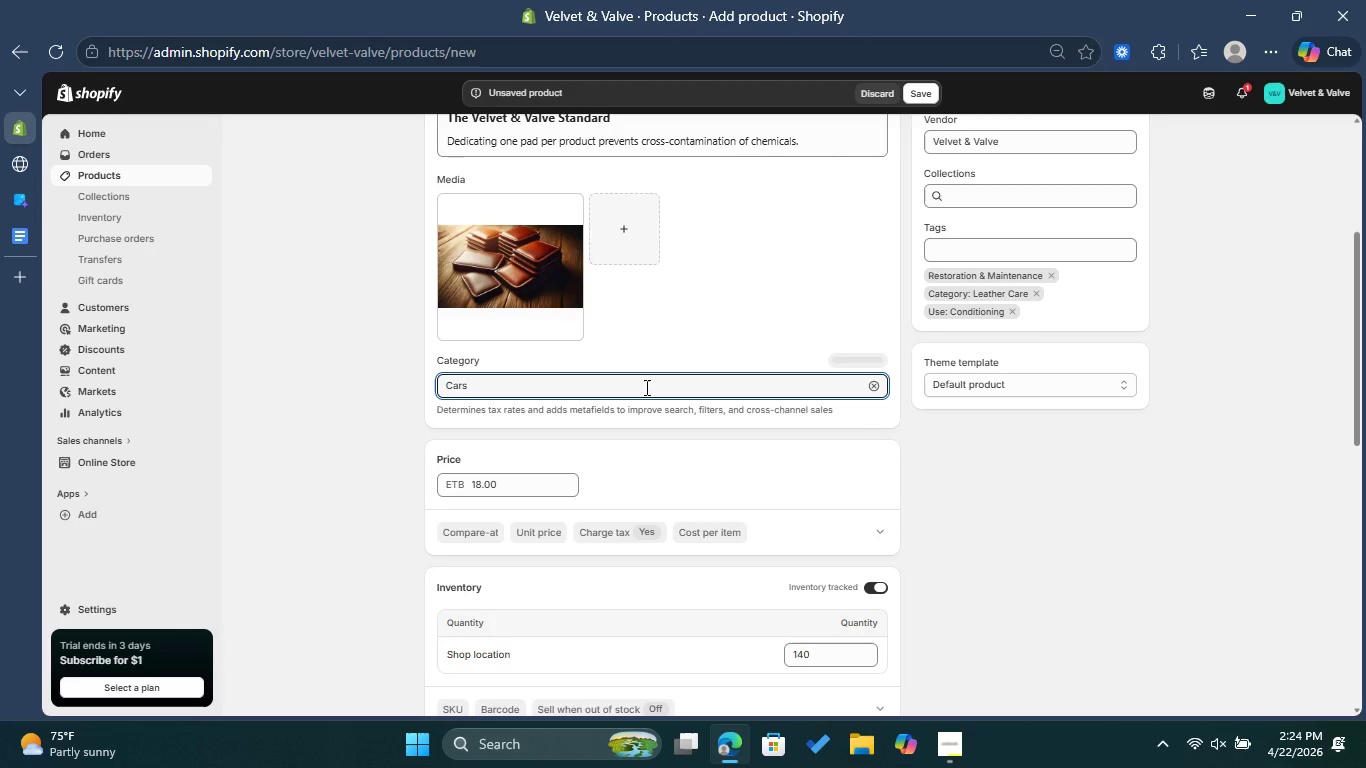 
left_click([645, 384])
 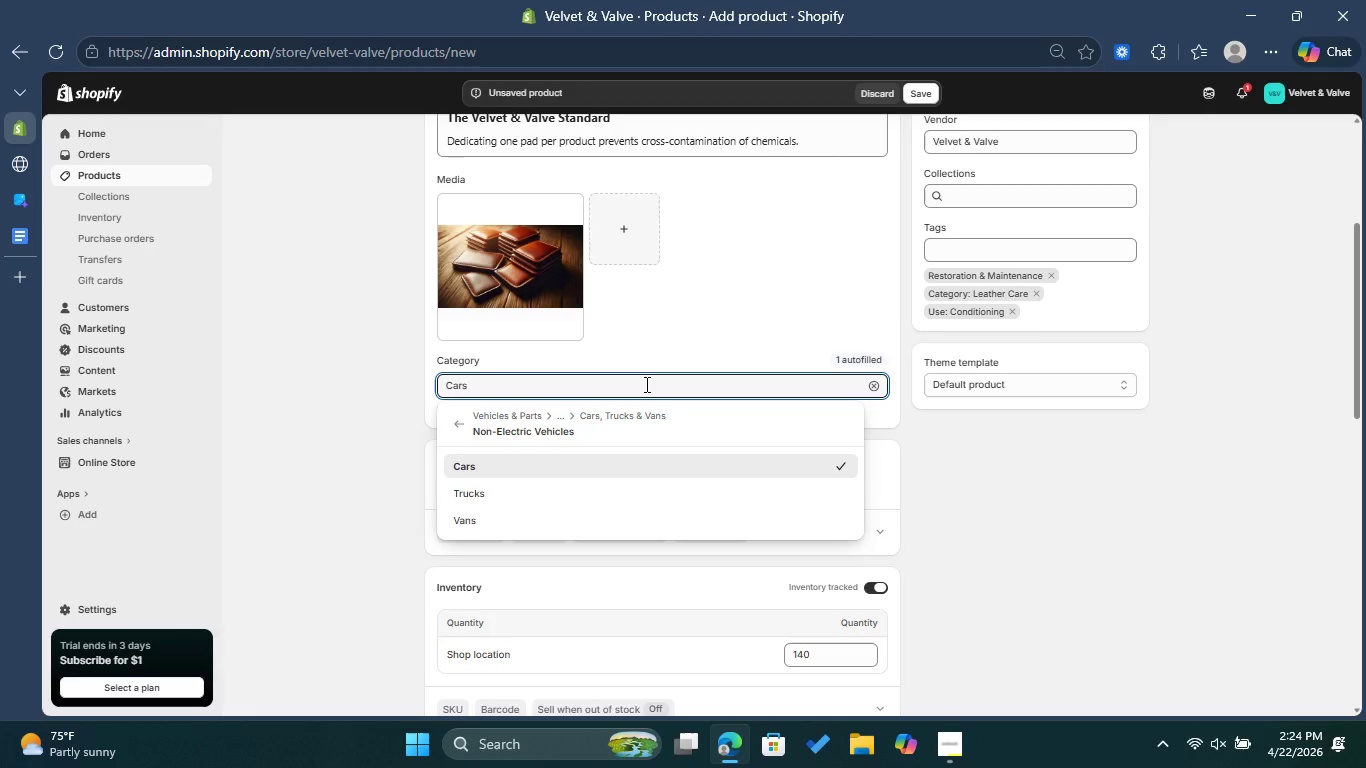 
key(Space)
 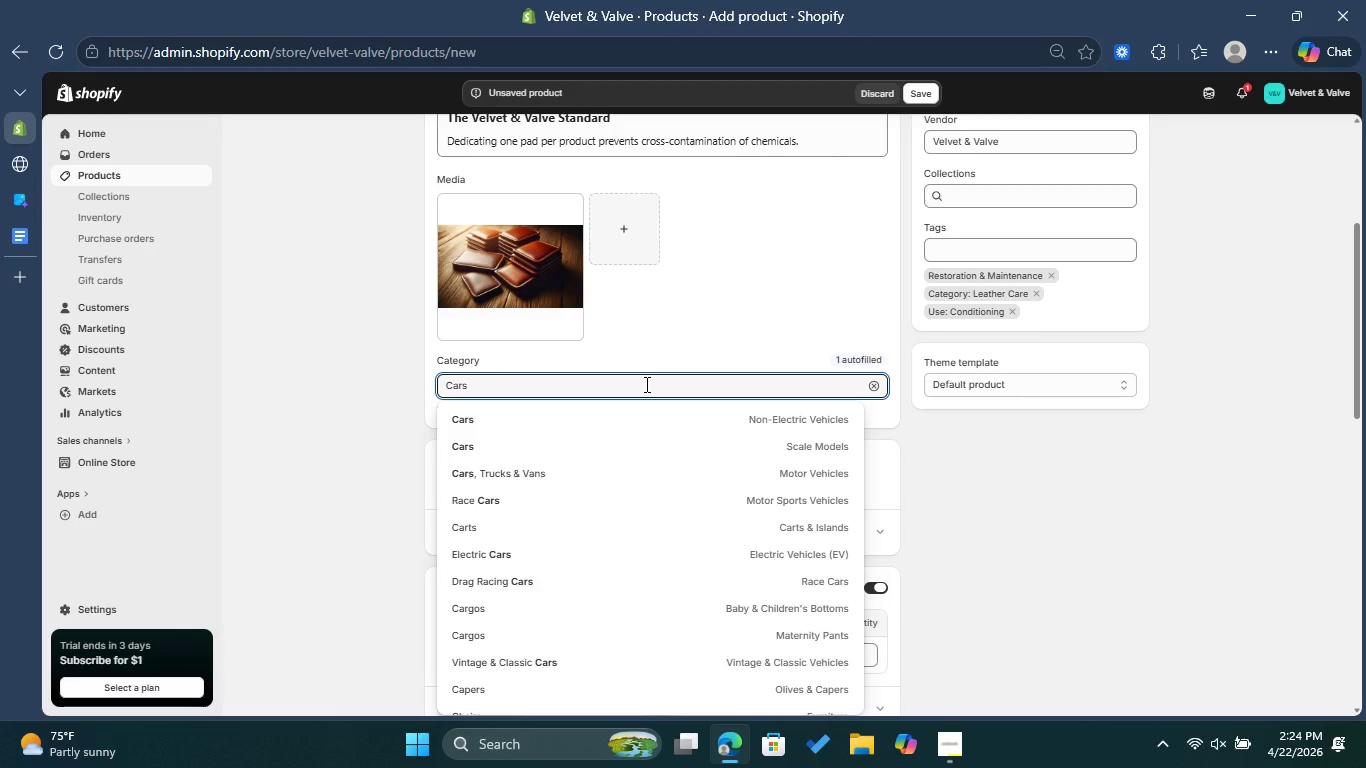 
key(Backspace)
 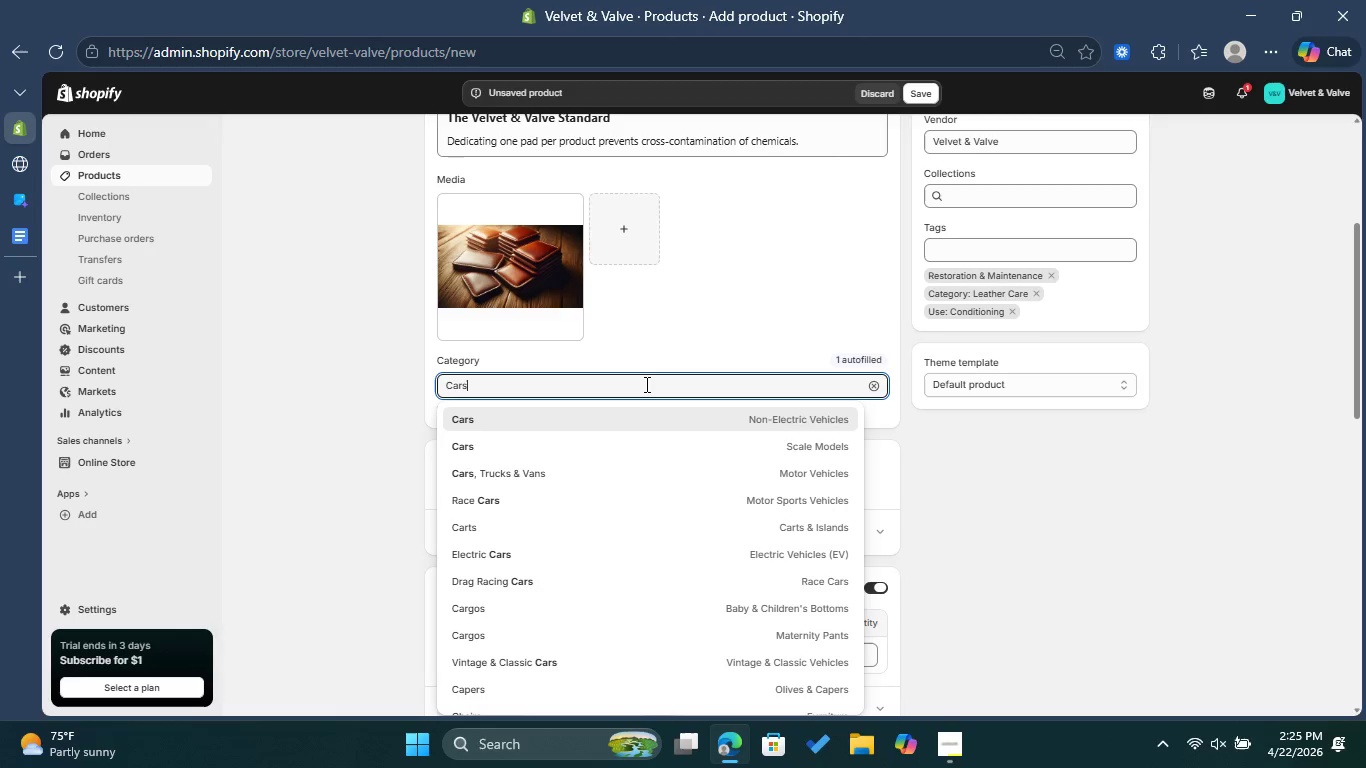 
scroll: coordinate [665, 669], scroll_direction: down, amount: 6.0
 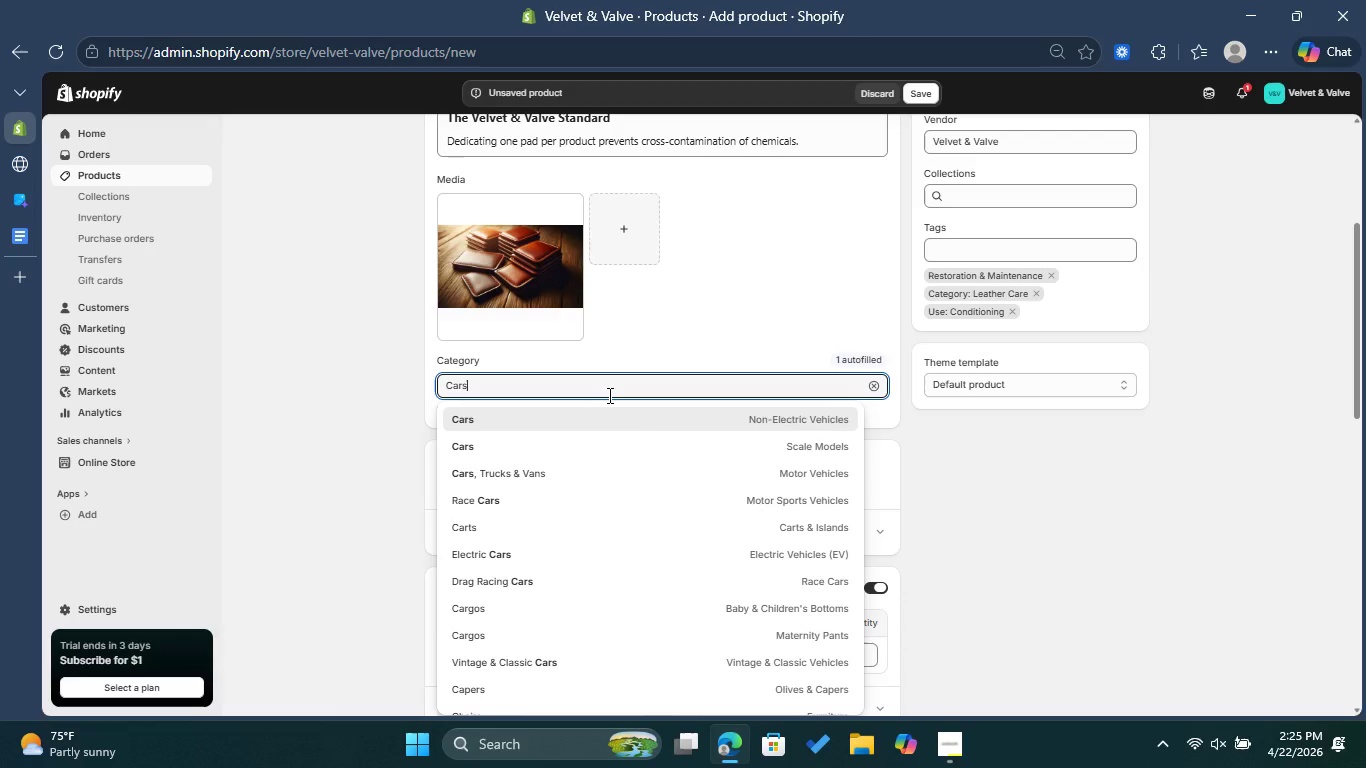 
wait(13.09)
 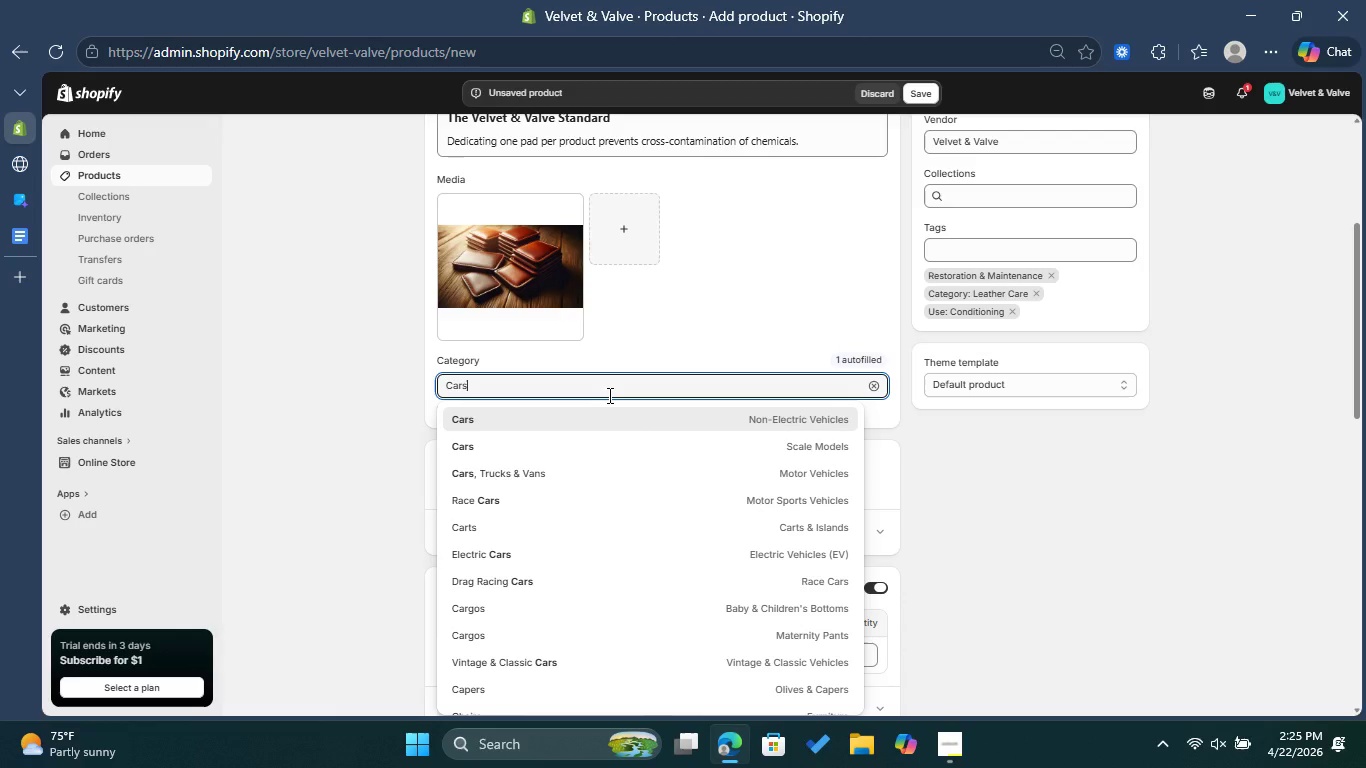 
type(FOAM )
 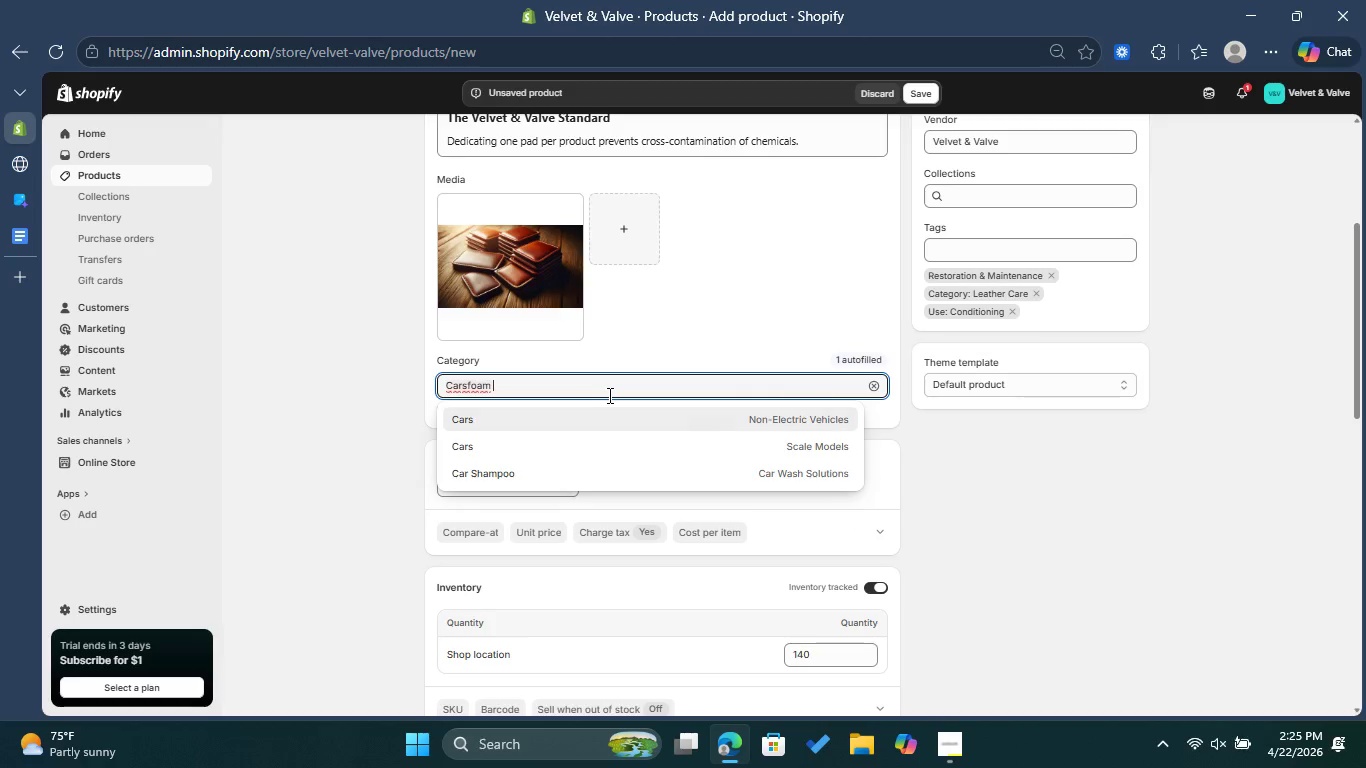 
key(ArrowLeft)
 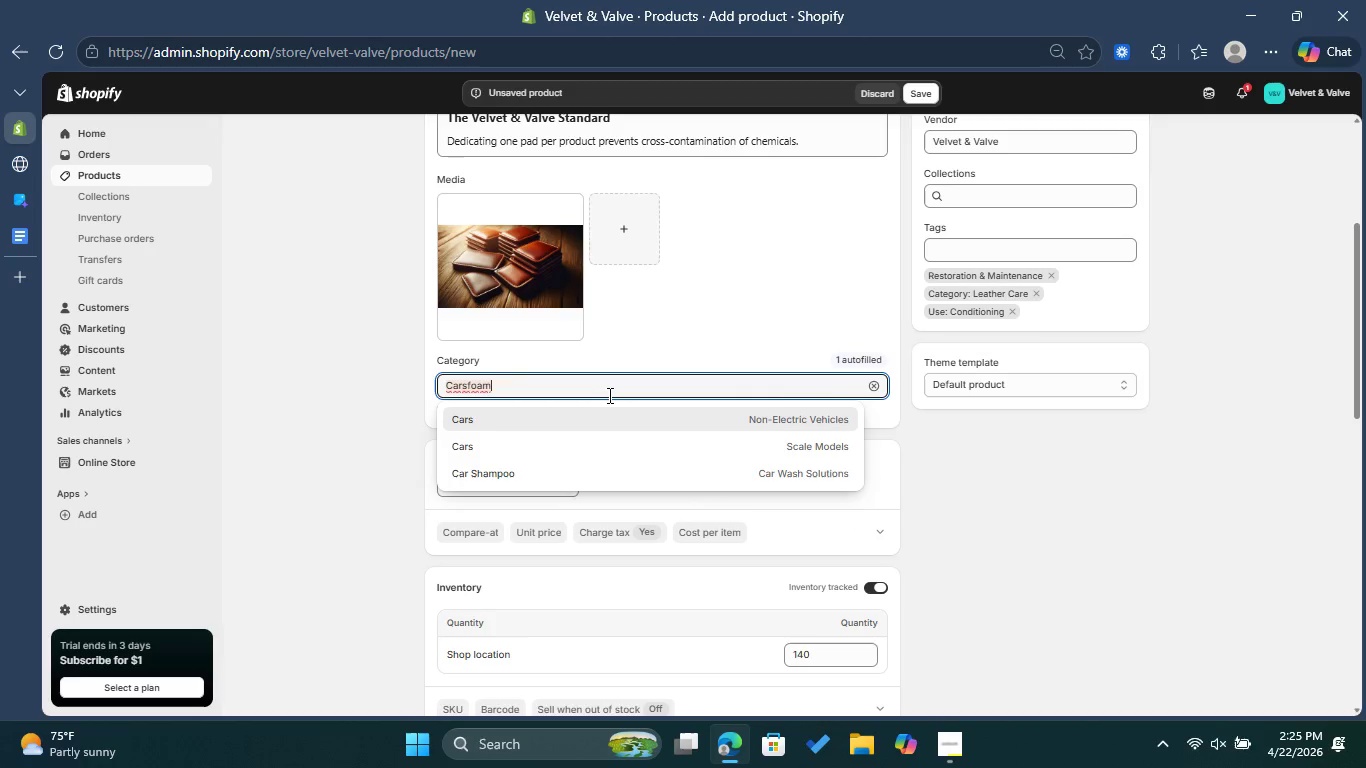 
key(ArrowLeft)
 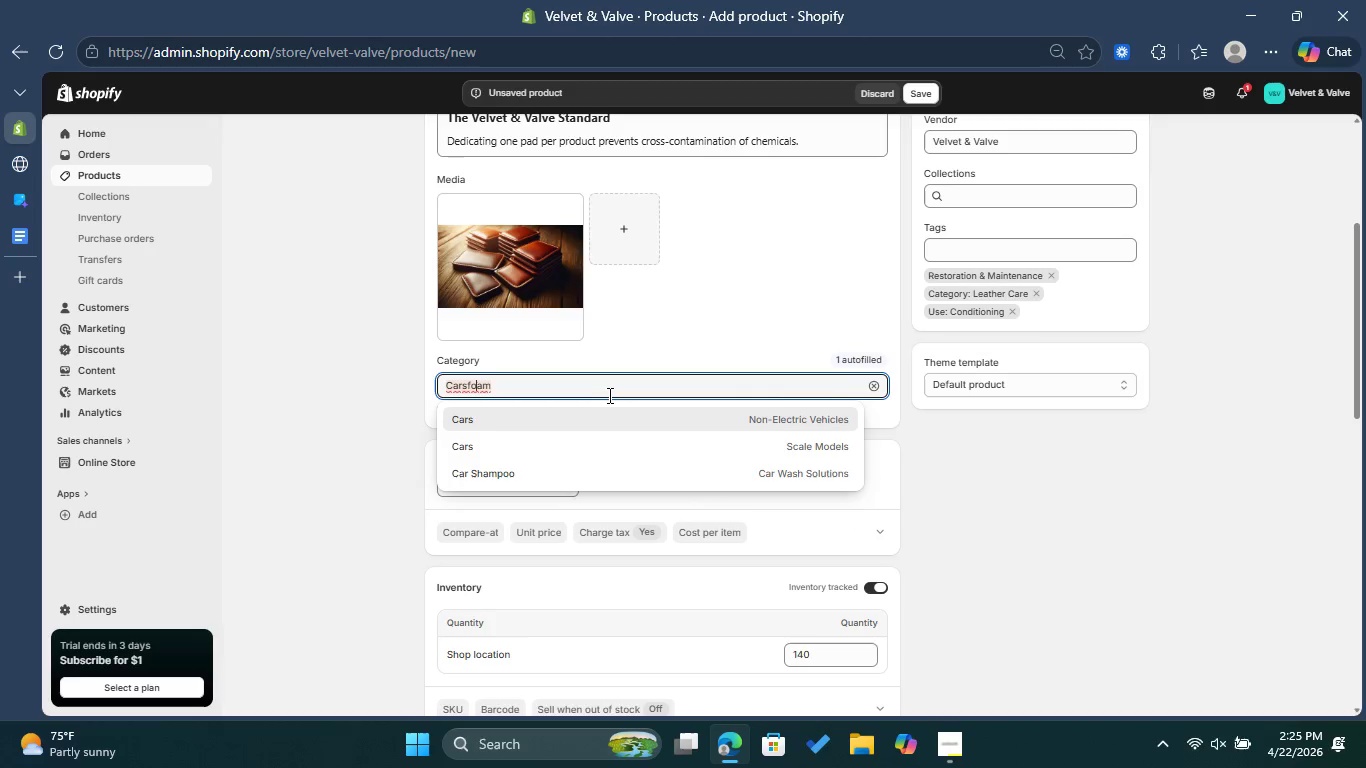 
key(ArrowLeft)
 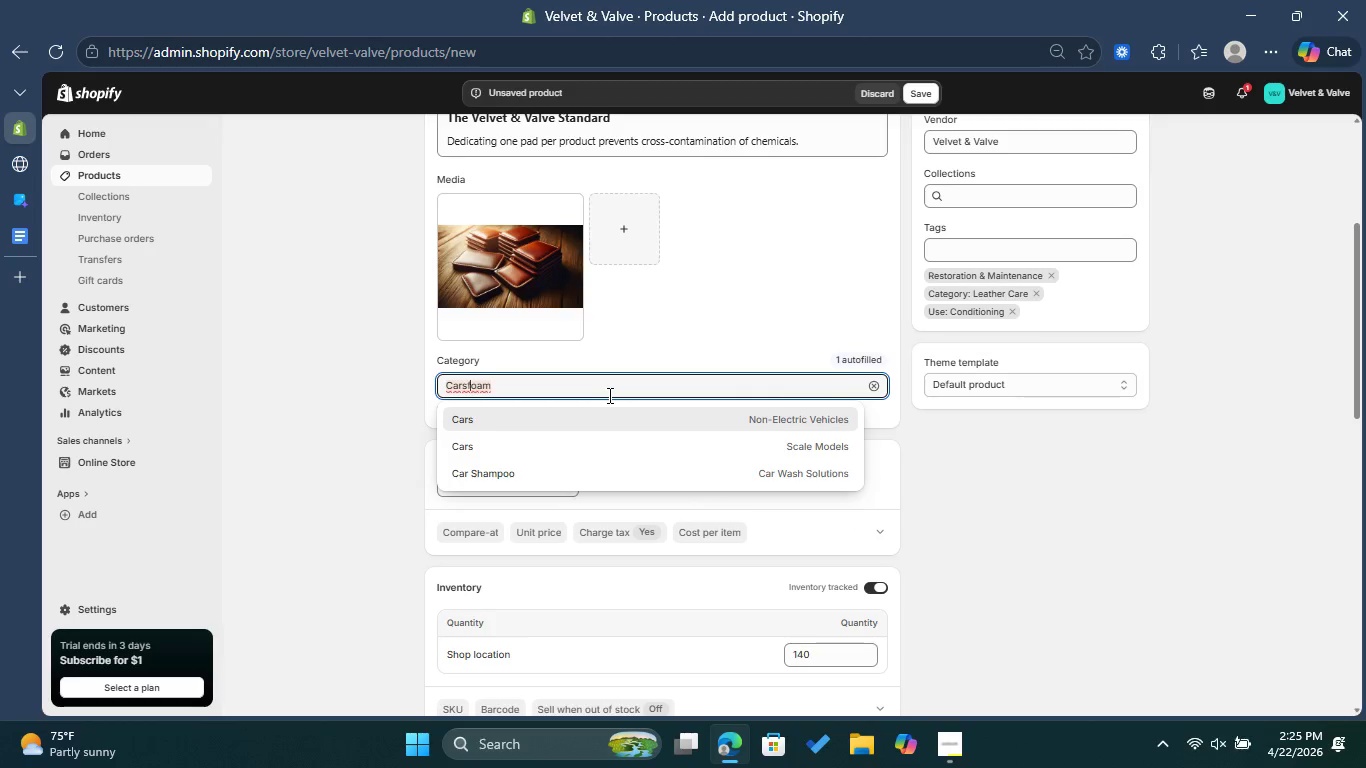 
key(ArrowLeft)
 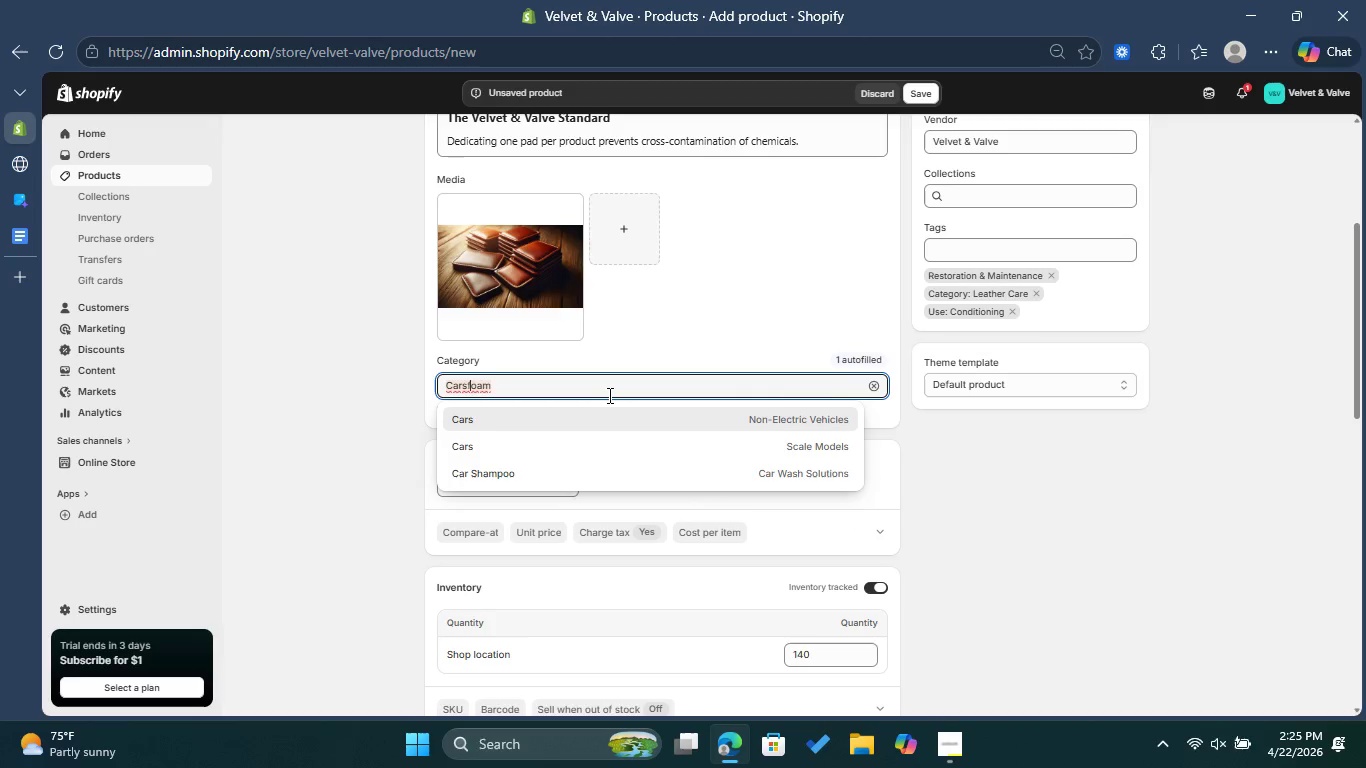 
key(ArrowLeft)
 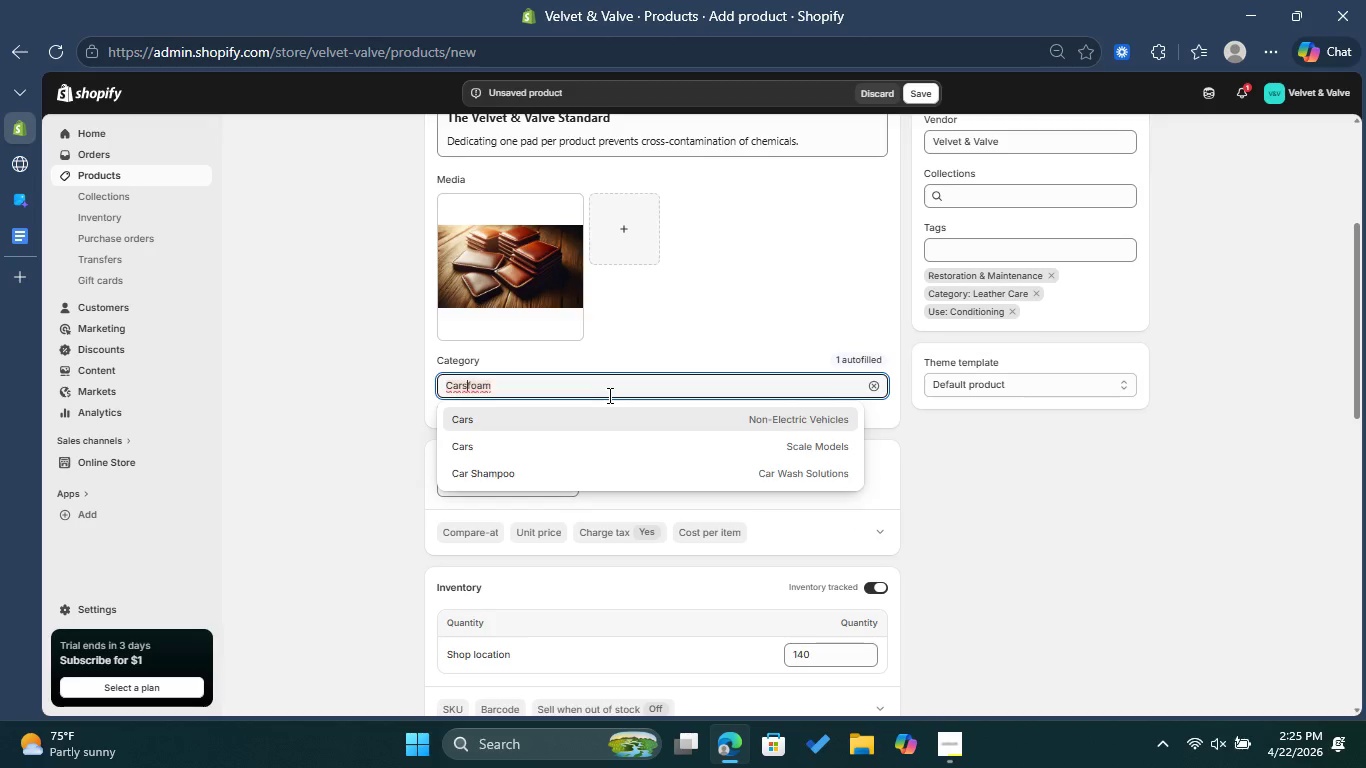 
key(Space)
 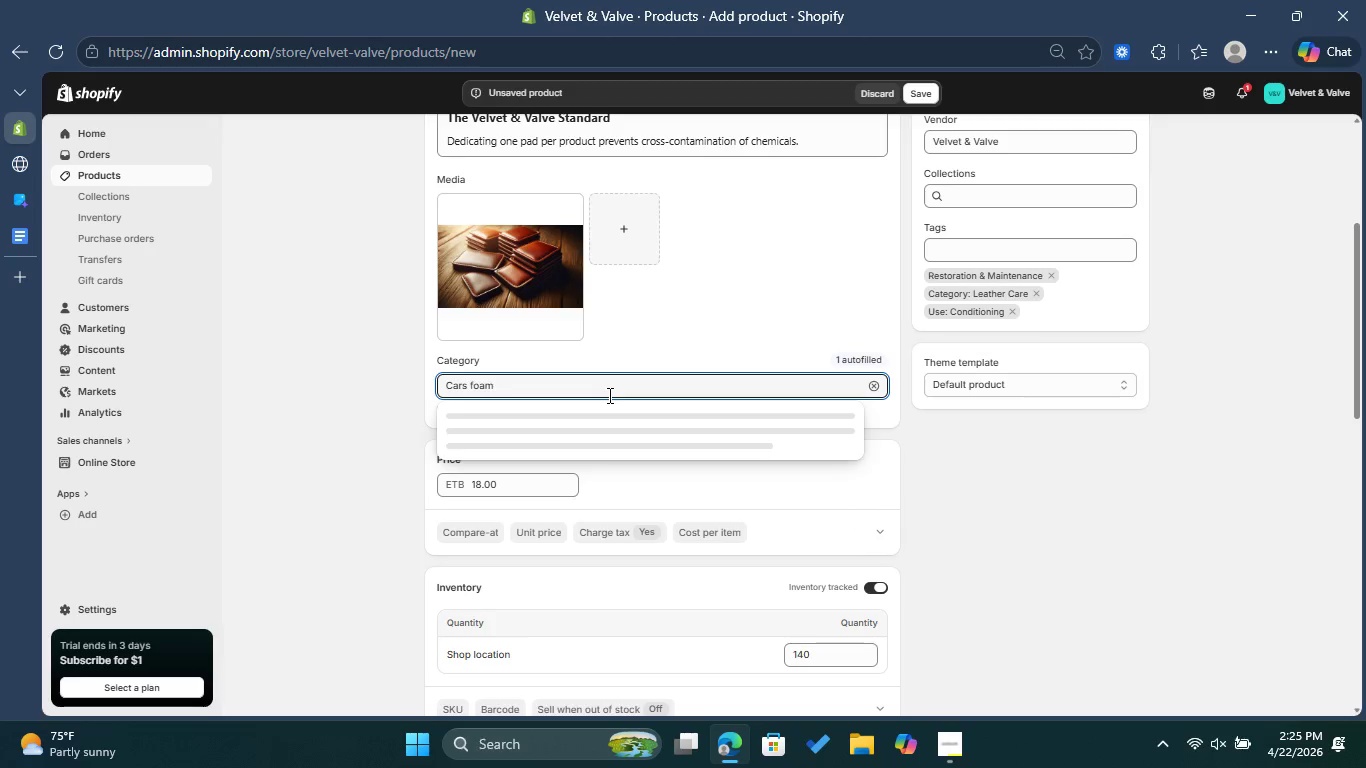 
key(ArrowRight)
 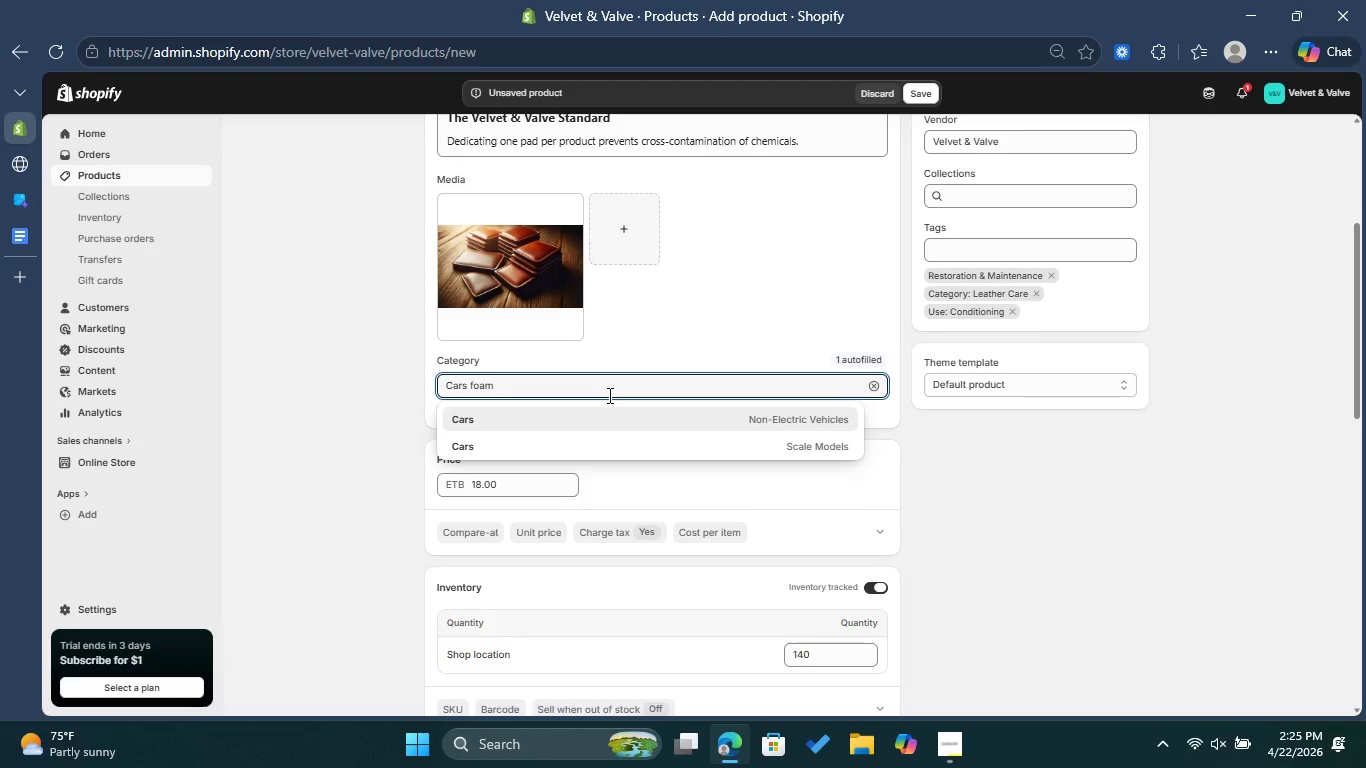 
key(ArrowRight)
 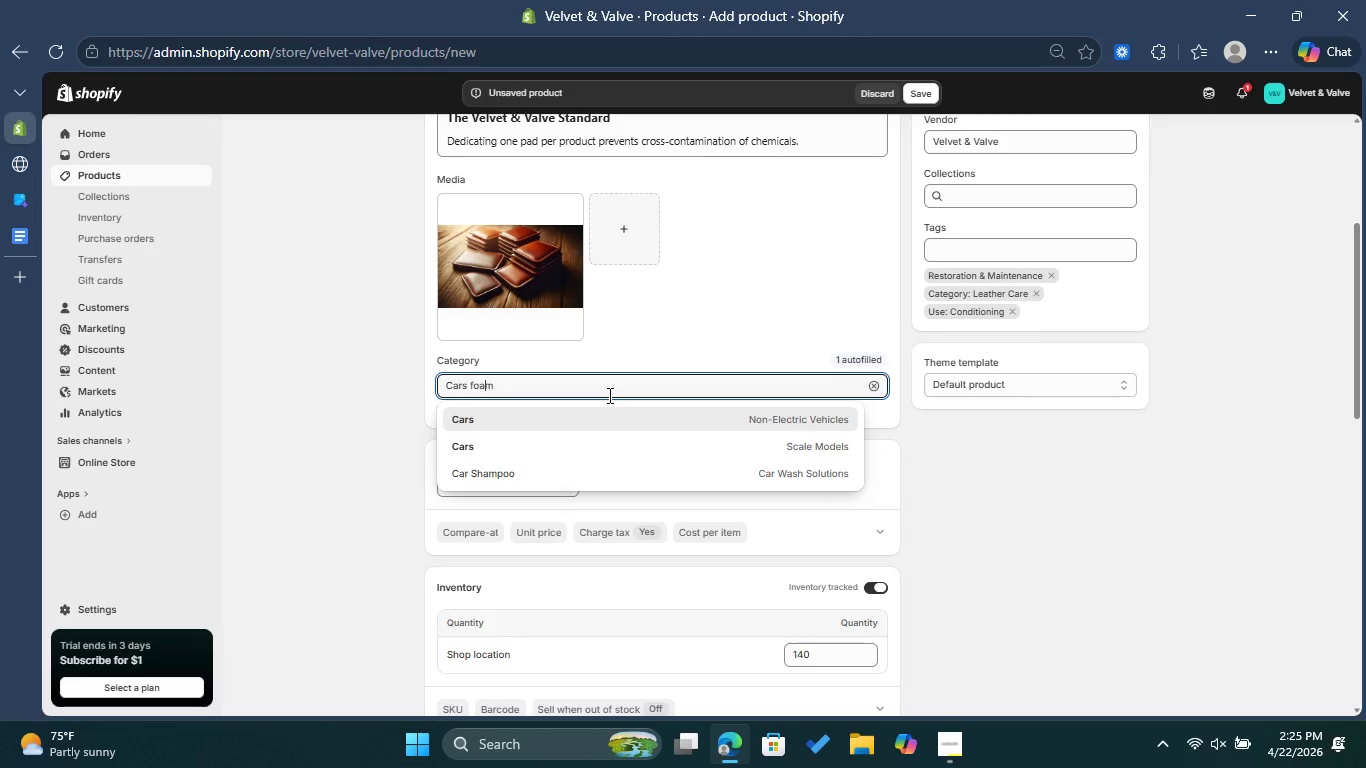 
key(ArrowRight)
 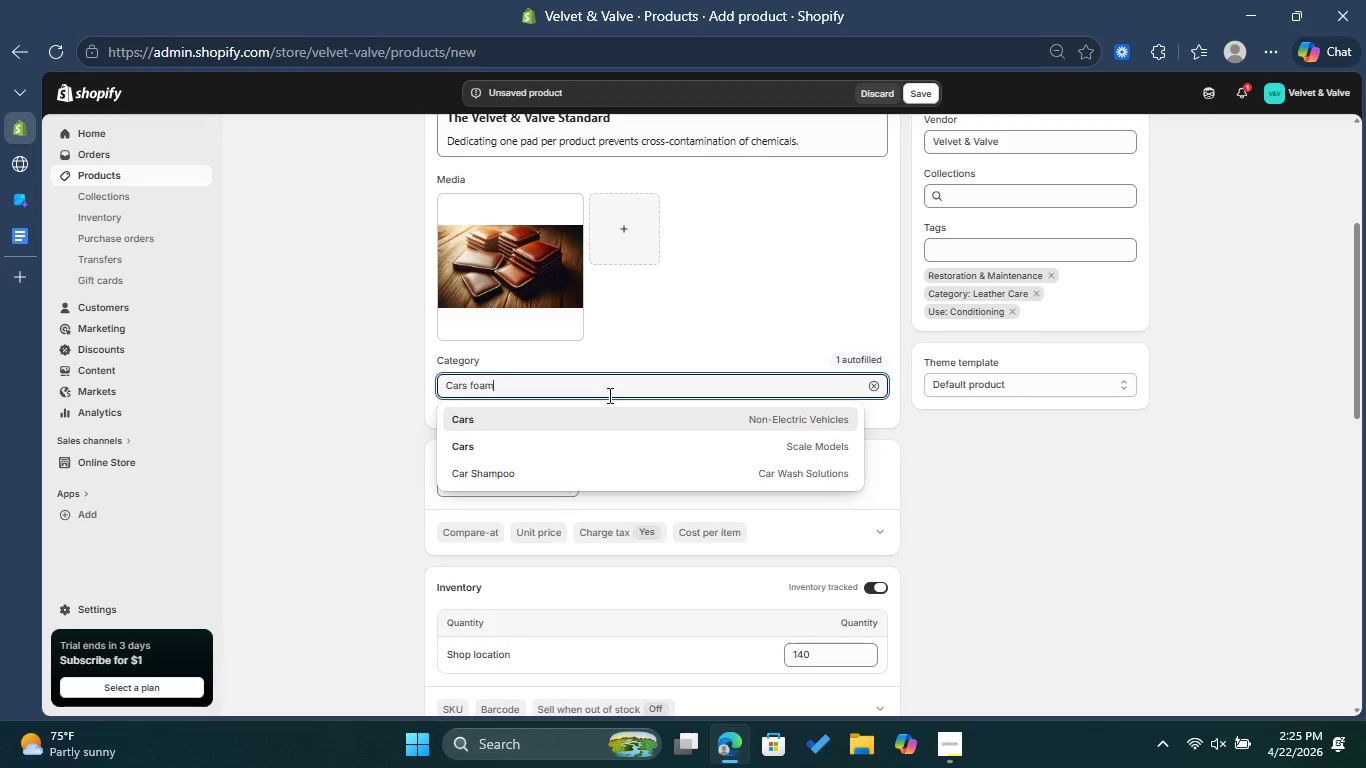 
key(ArrowRight)
 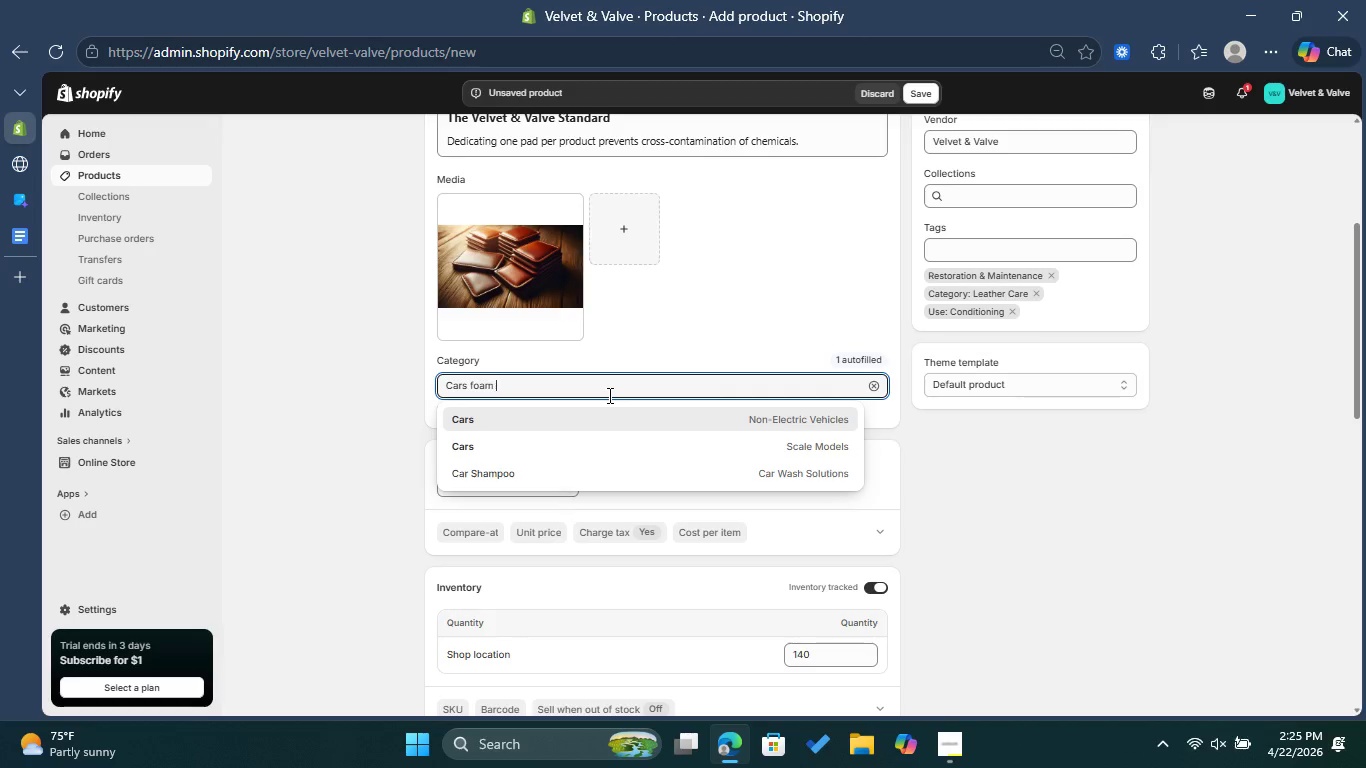 
key(ArrowRight)
 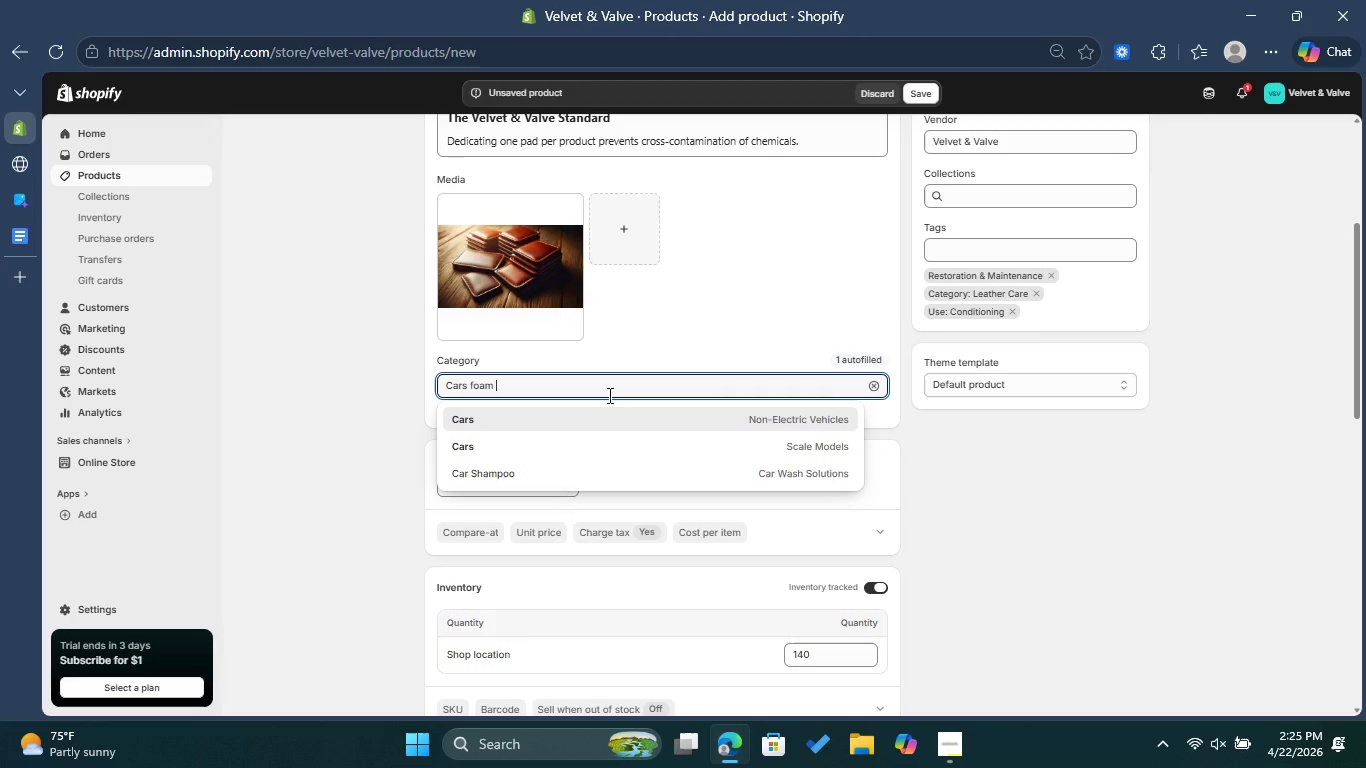 
key(ArrowRight)
 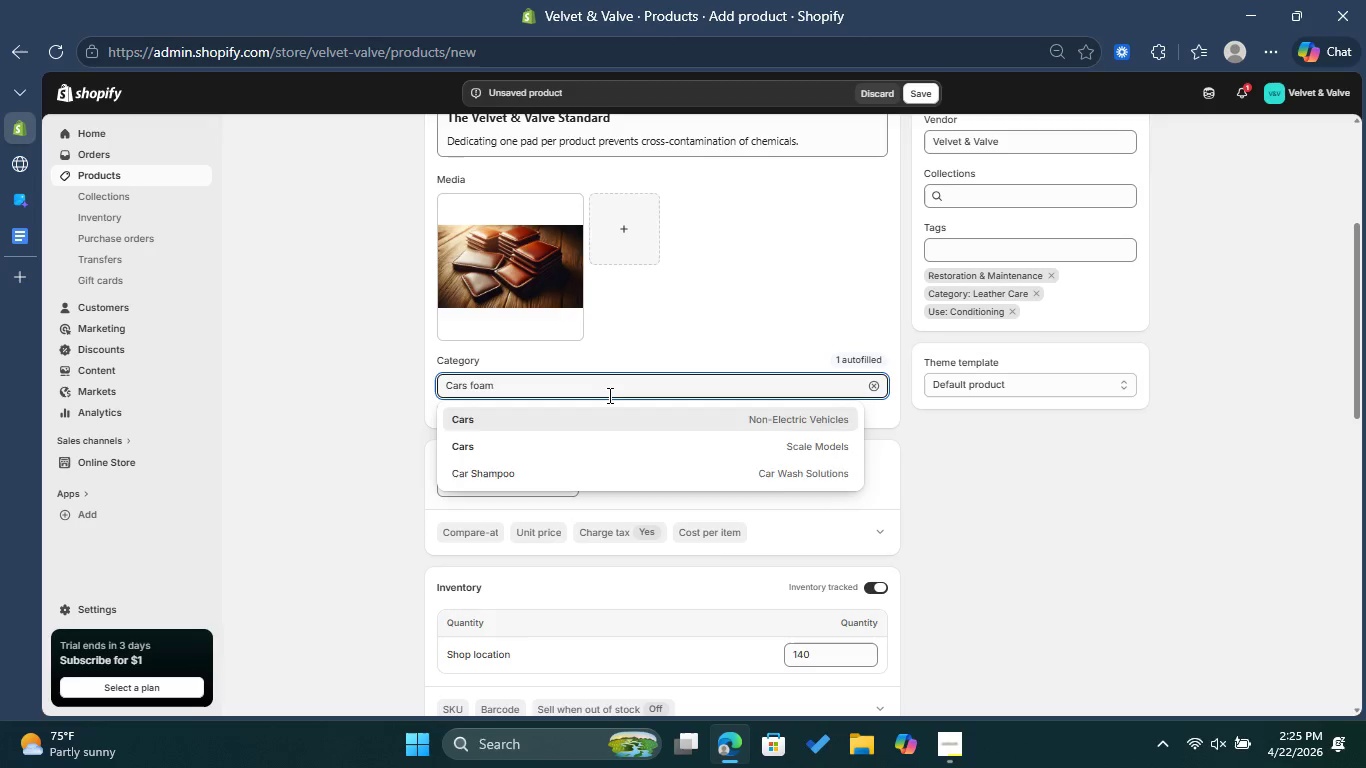 
key(Space)
 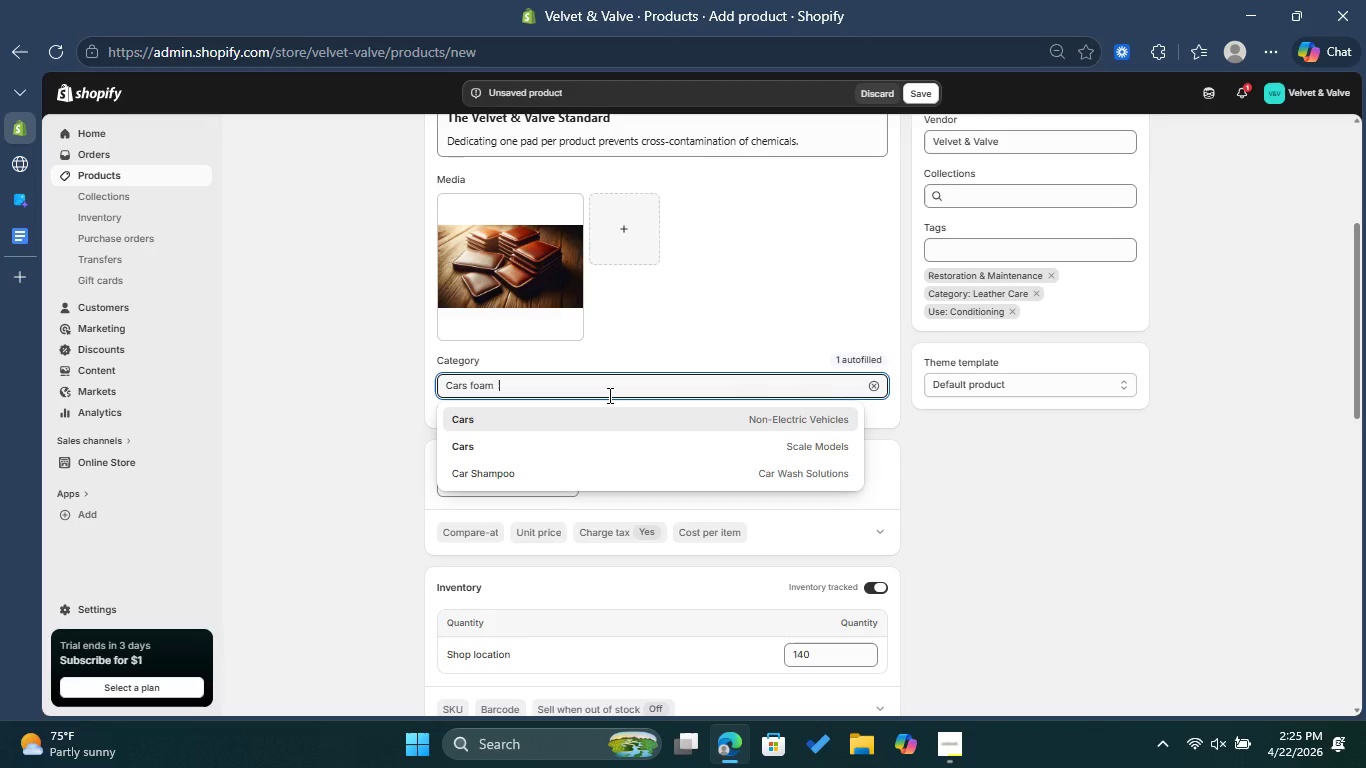 
type(APPILICATORS )
 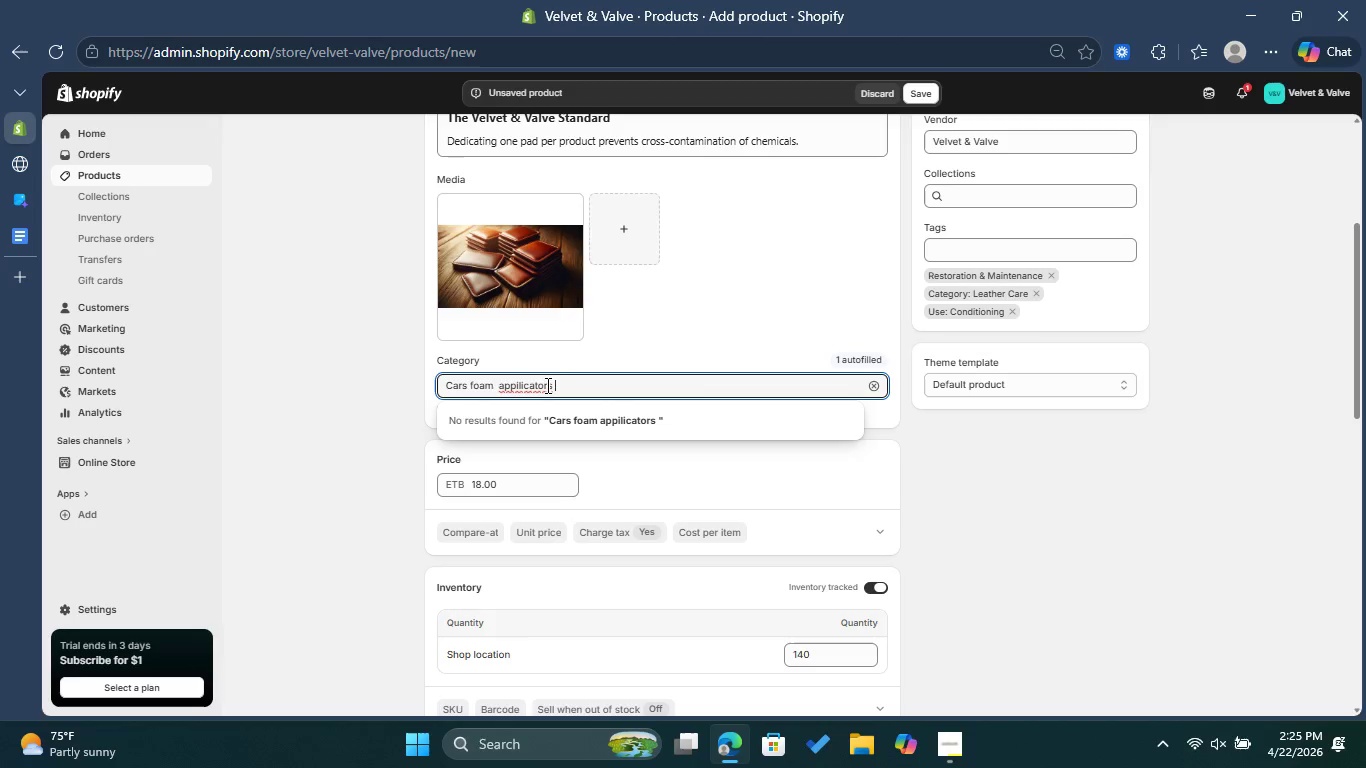 
left_click([543, 385])
 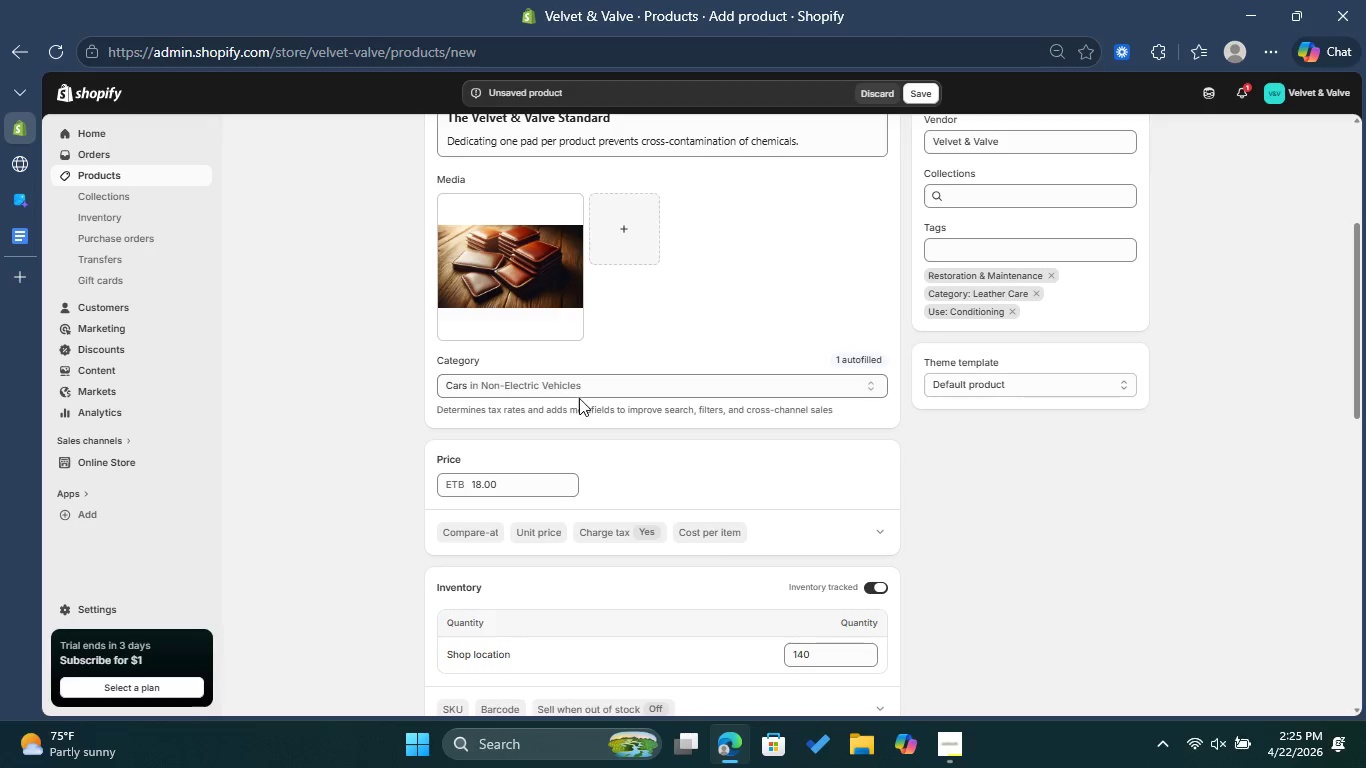 
left_click([597, 377])
 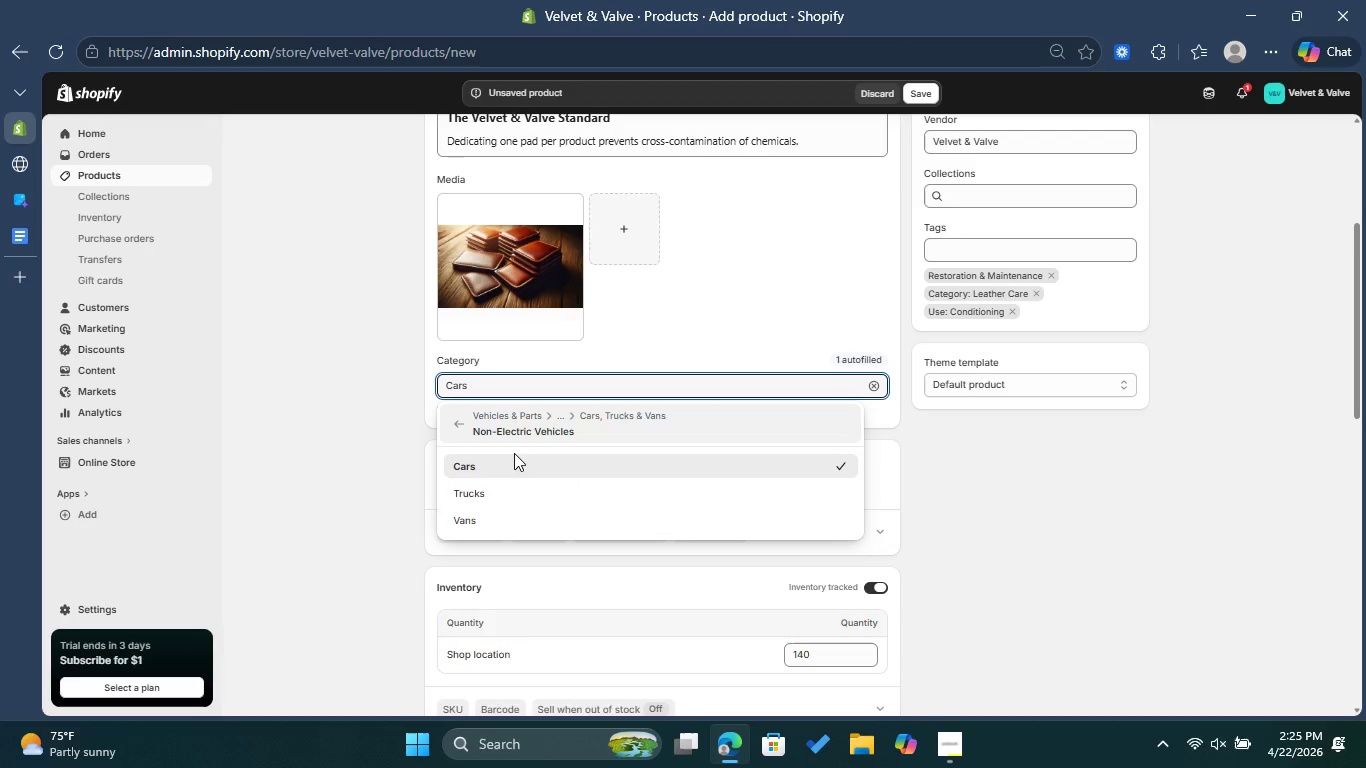 
left_click([521, 467])
 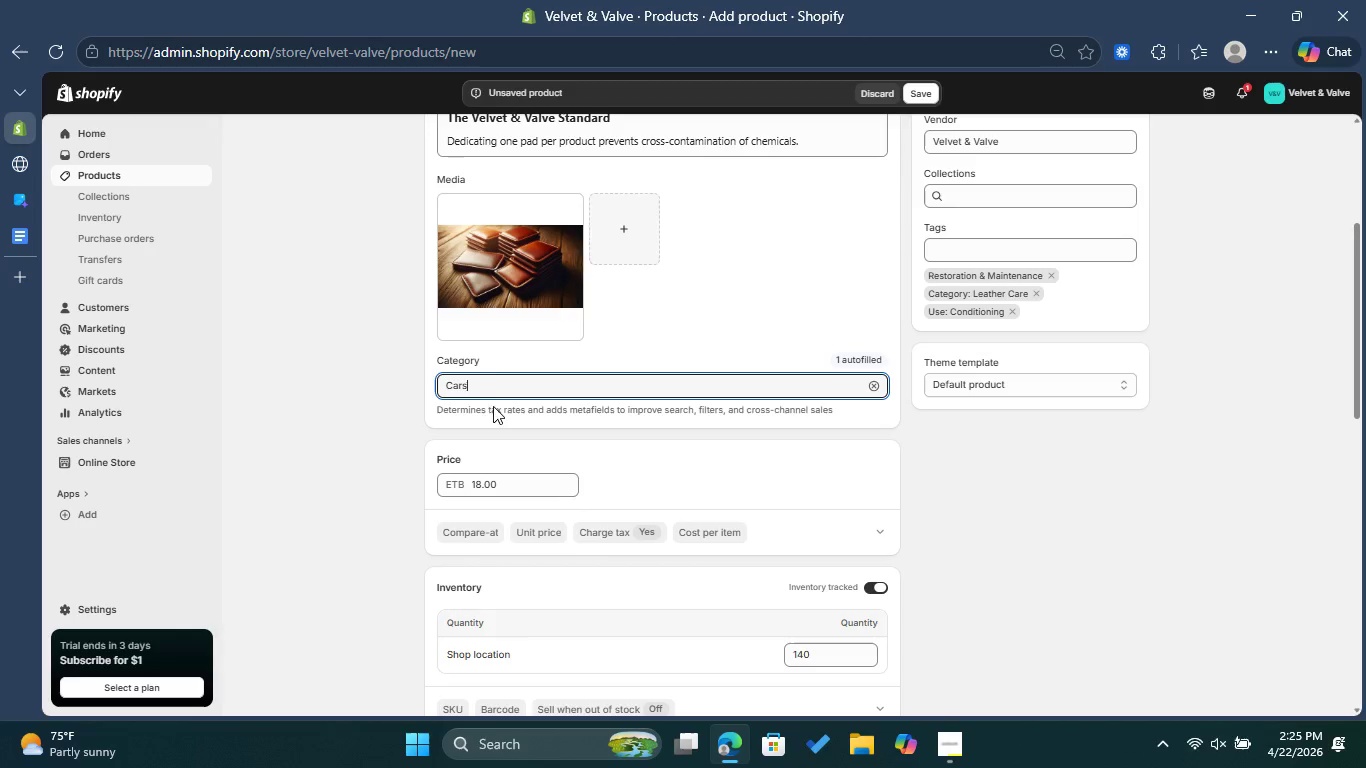 
left_click([488, 378])
 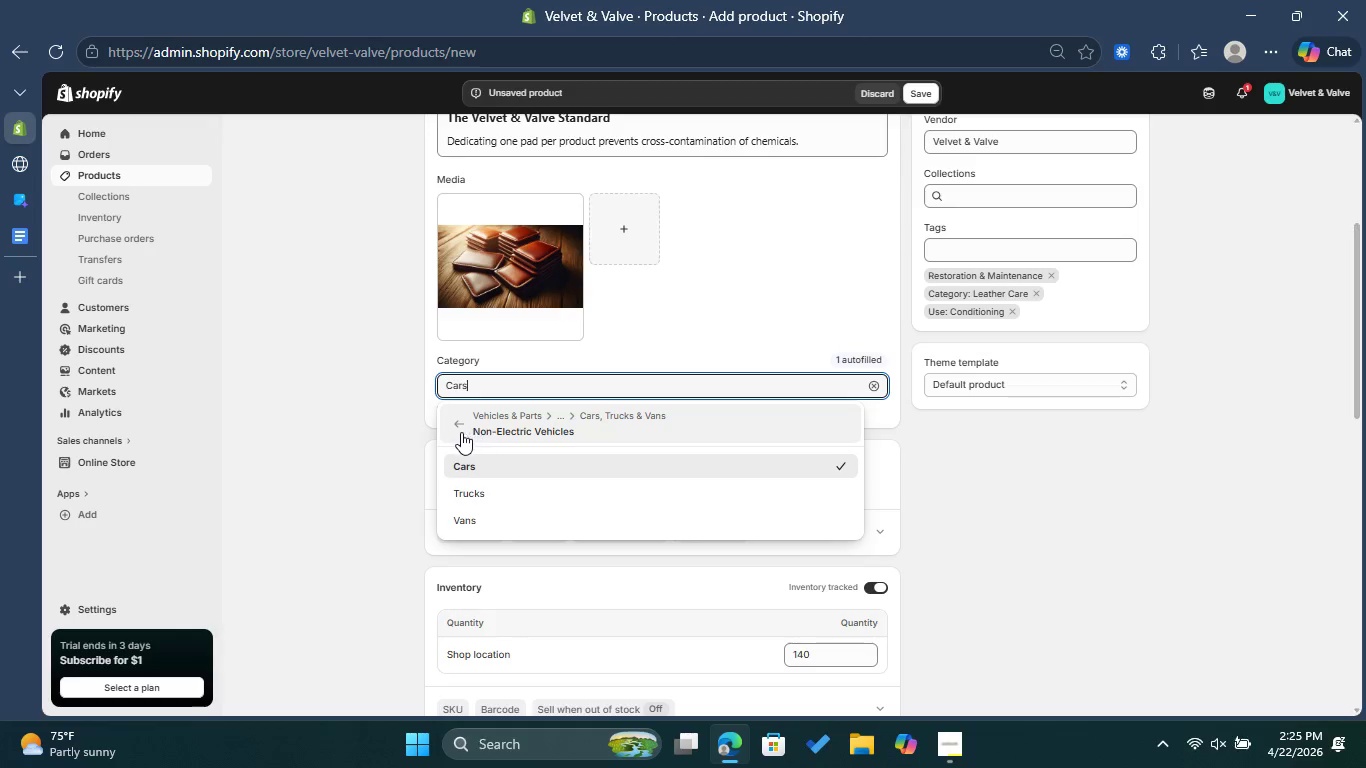 
left_click([460, 425])
 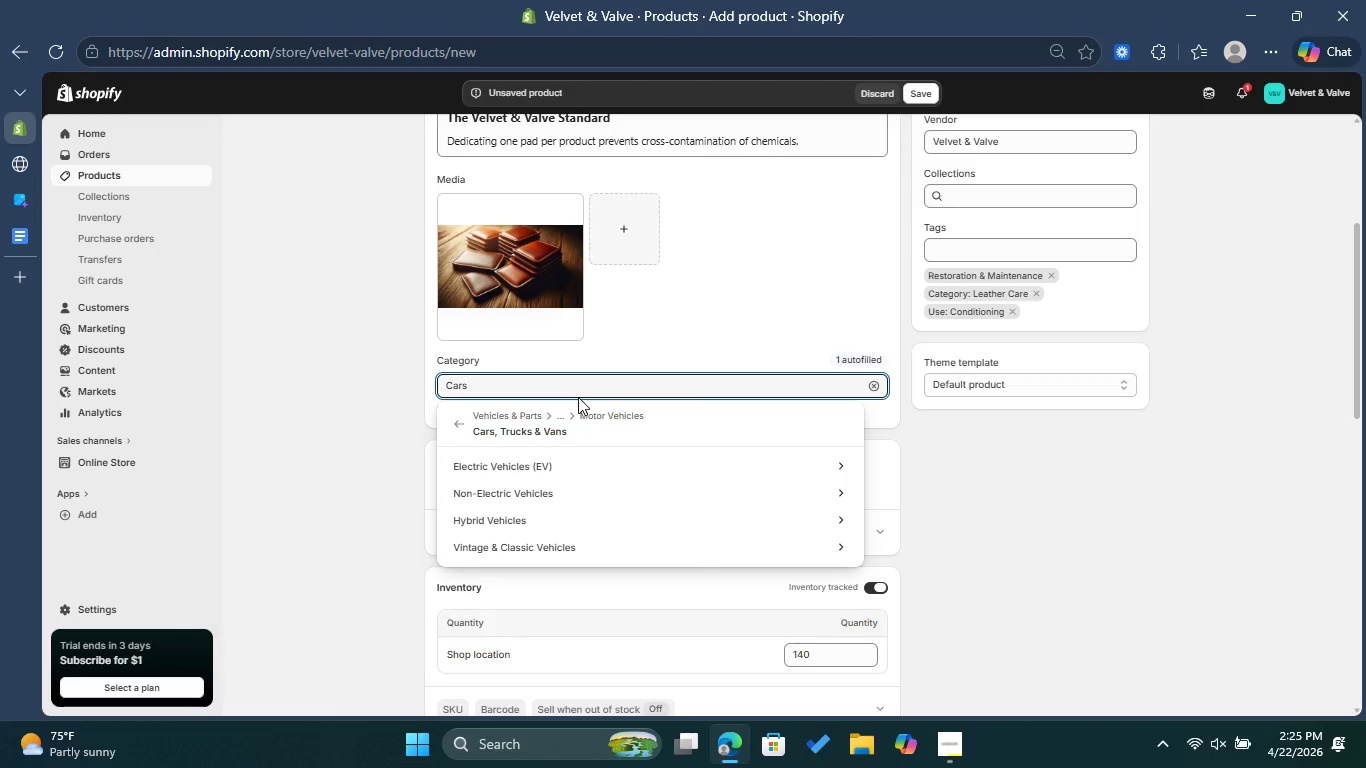 
scroll: coordinate [595, 467], scroll_direction: down, amount: 1.0
 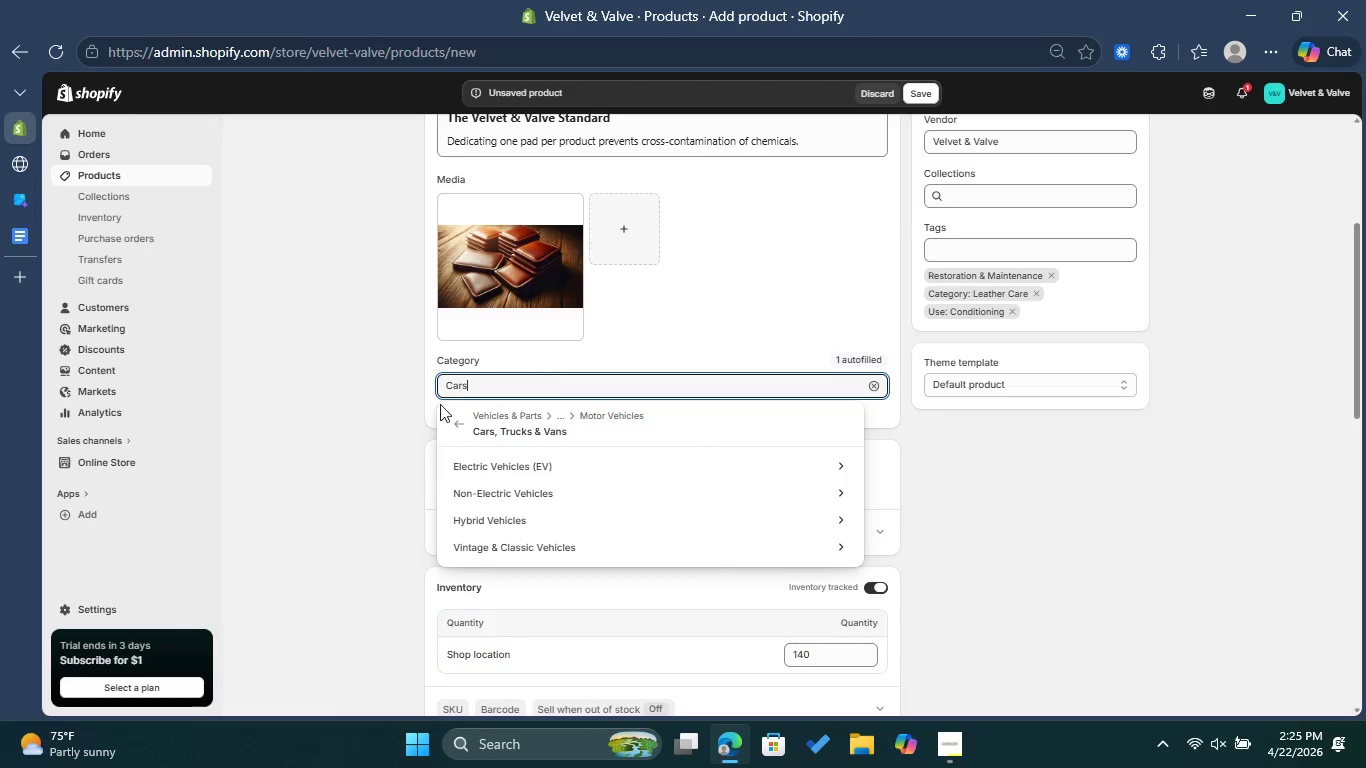 
left_click([462, 421])
 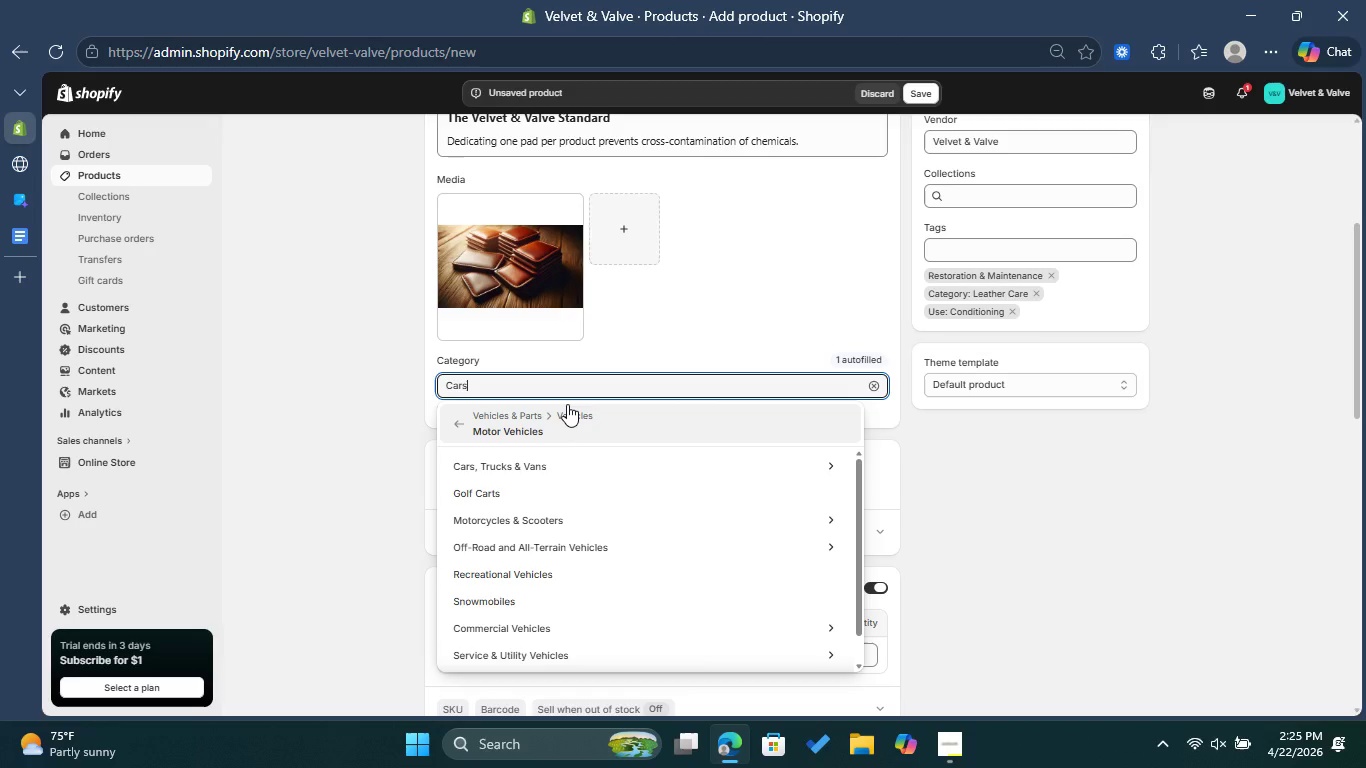 
wait(6.14)
 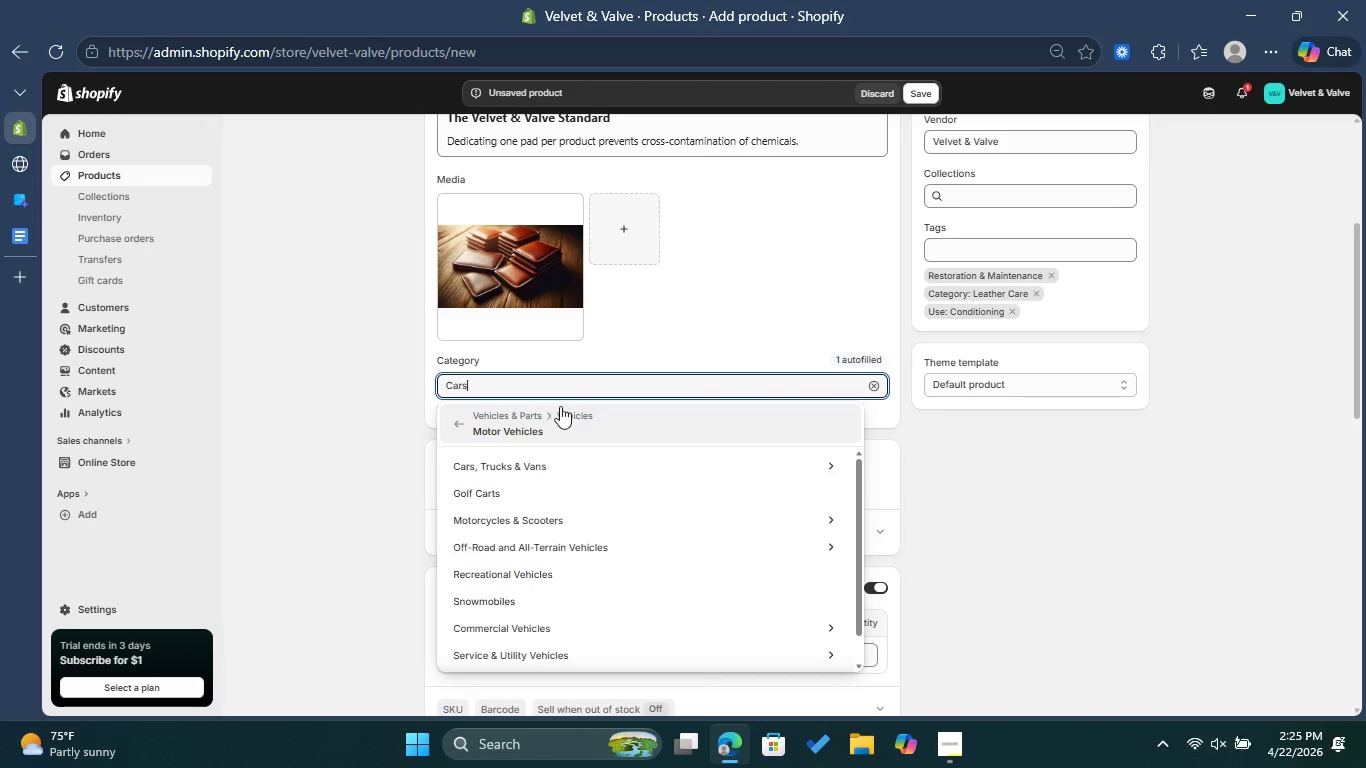 
scroll: coordinate [1152, 515], scroll_direction: up, amount: 7.0
 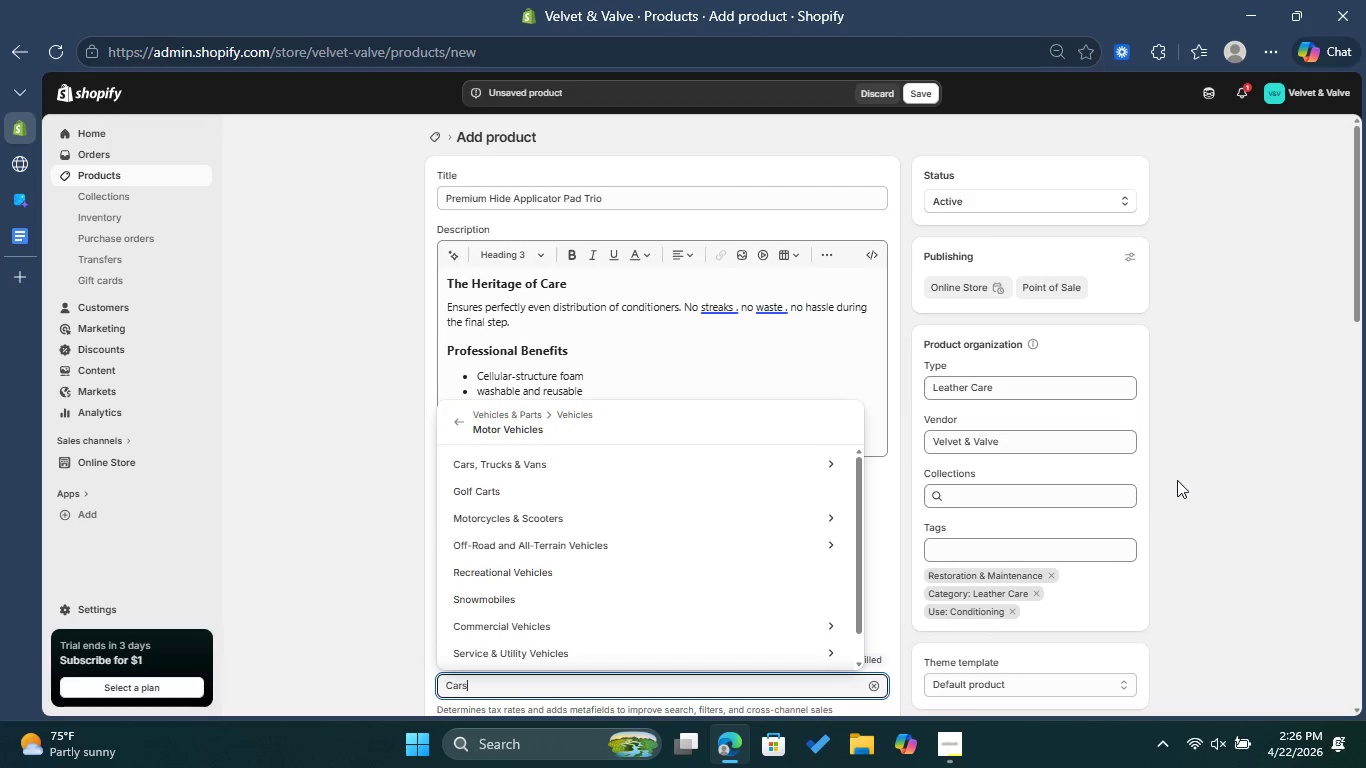 
scroll: coordinate [1161, 483], scroll_direction: down, amount: 1.0
 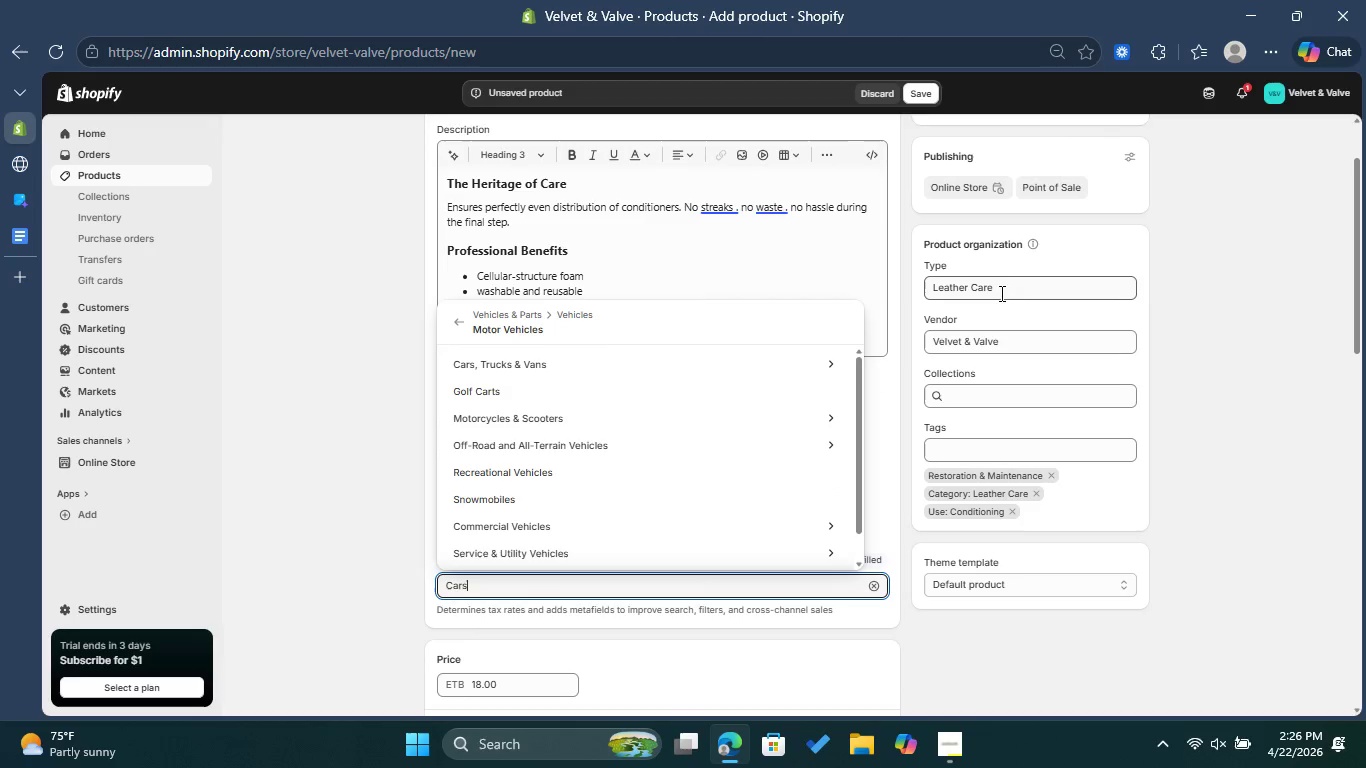 
left_click_drag(start_coordinate=[1000, 288], to_coordinate=[925, 287])
 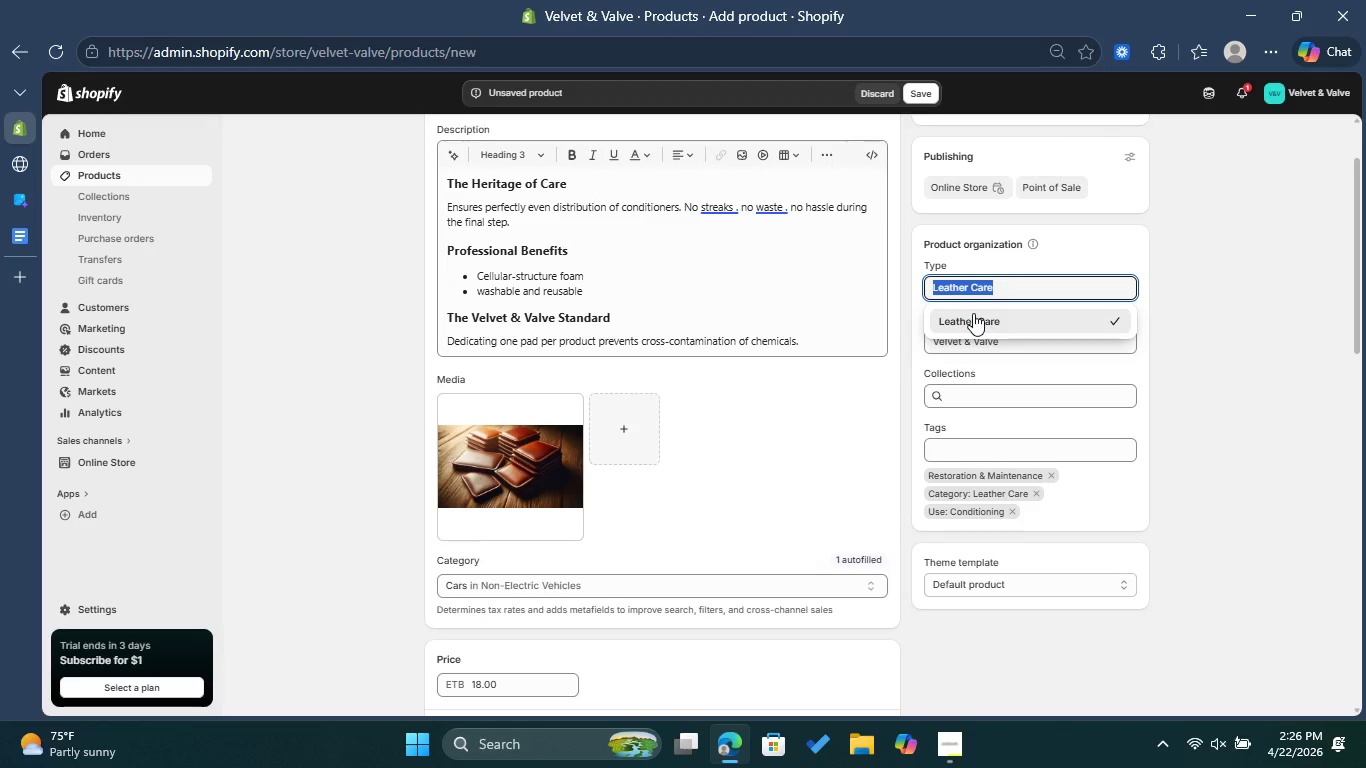 
key(Control+ControlLeft)
 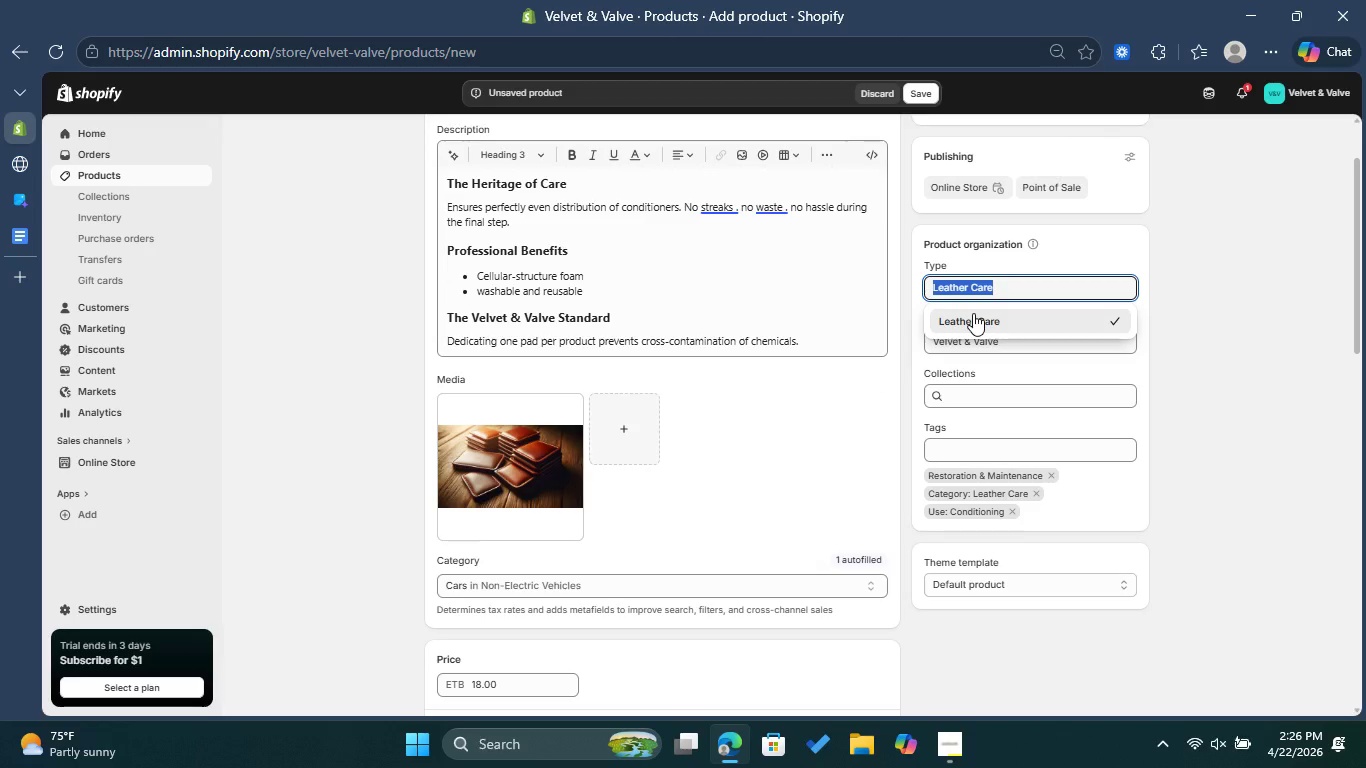 
key(Control+C)
 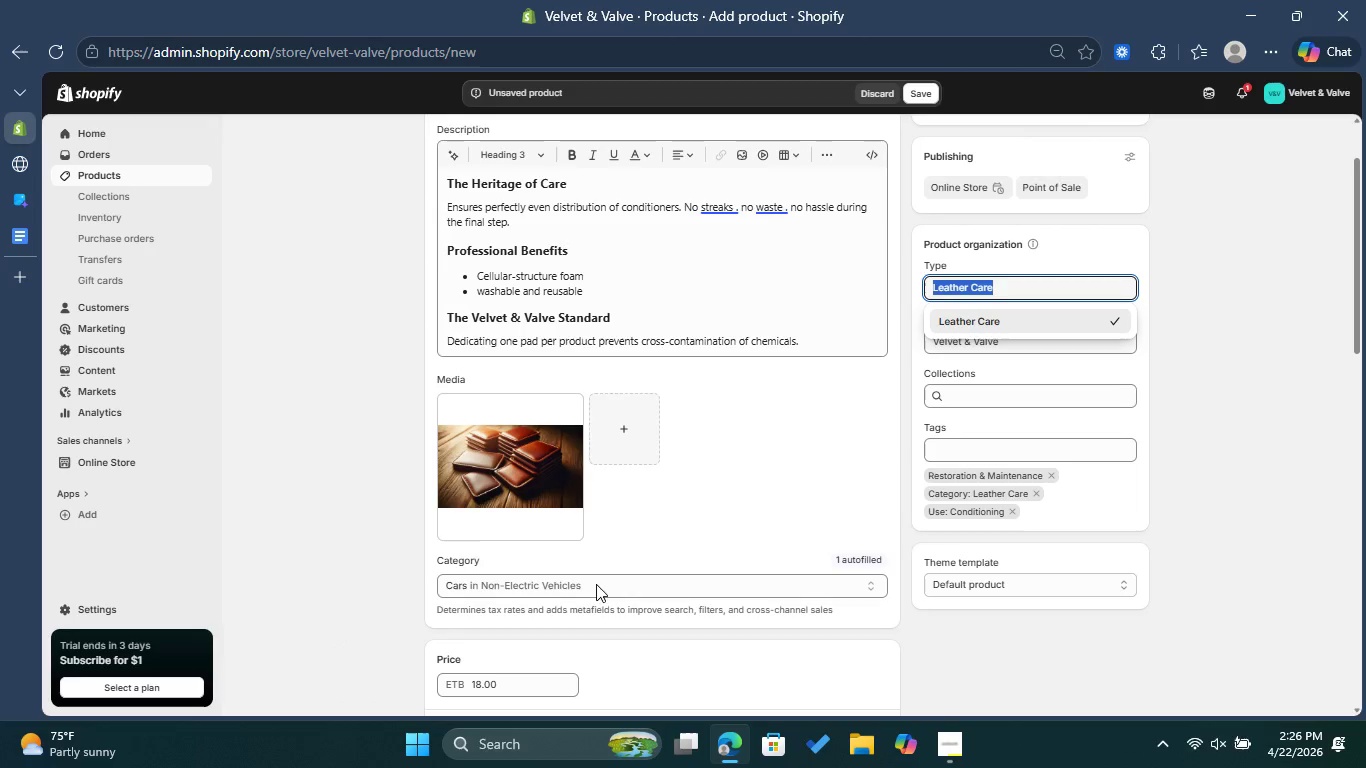 
left_click([615, 573])
 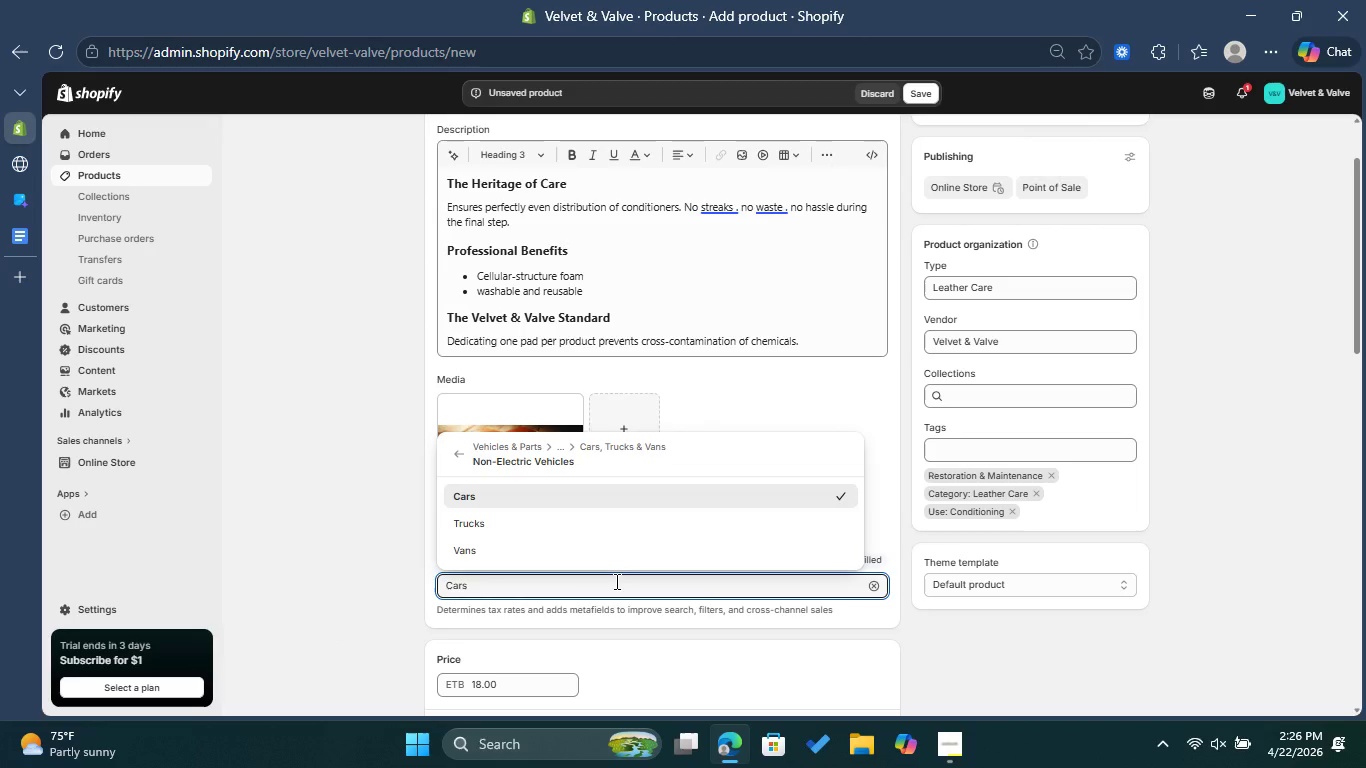 
key(Backspace)
 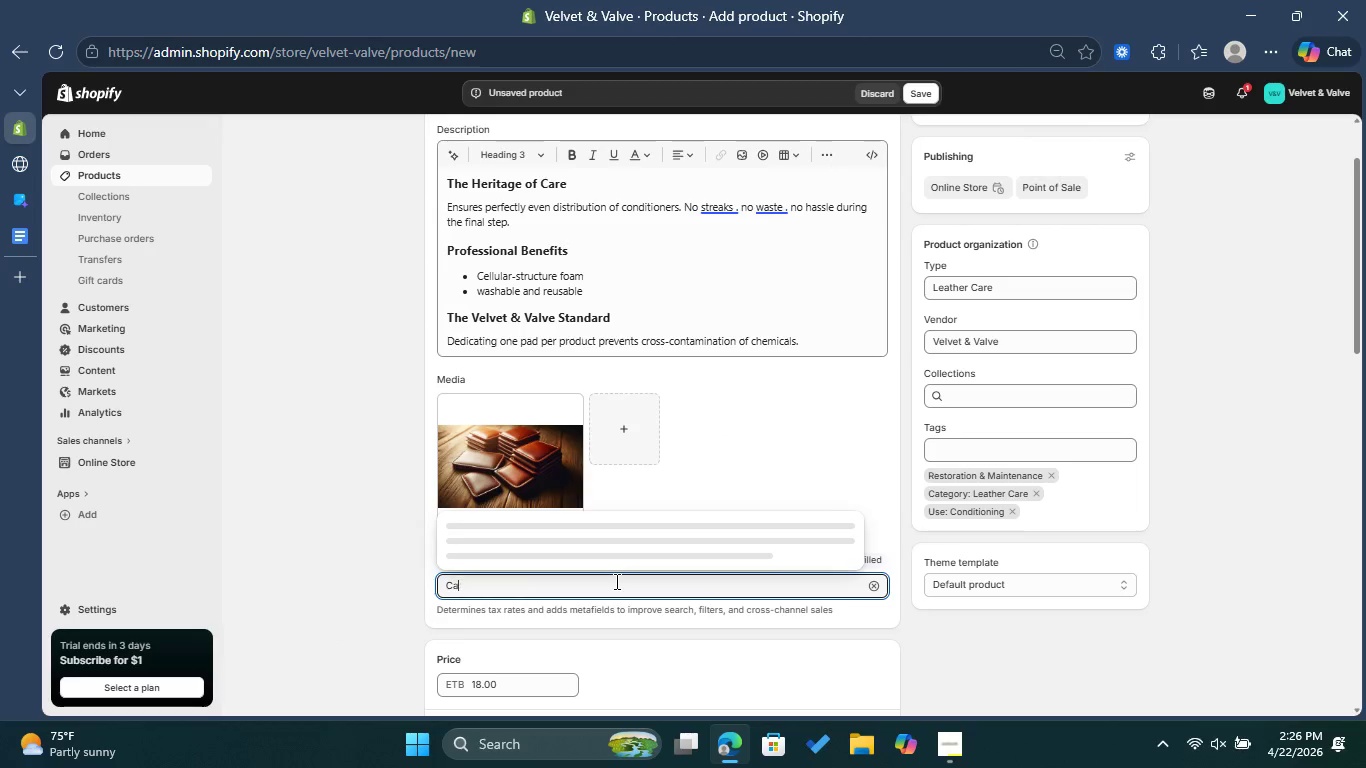 
key(Backspace)
 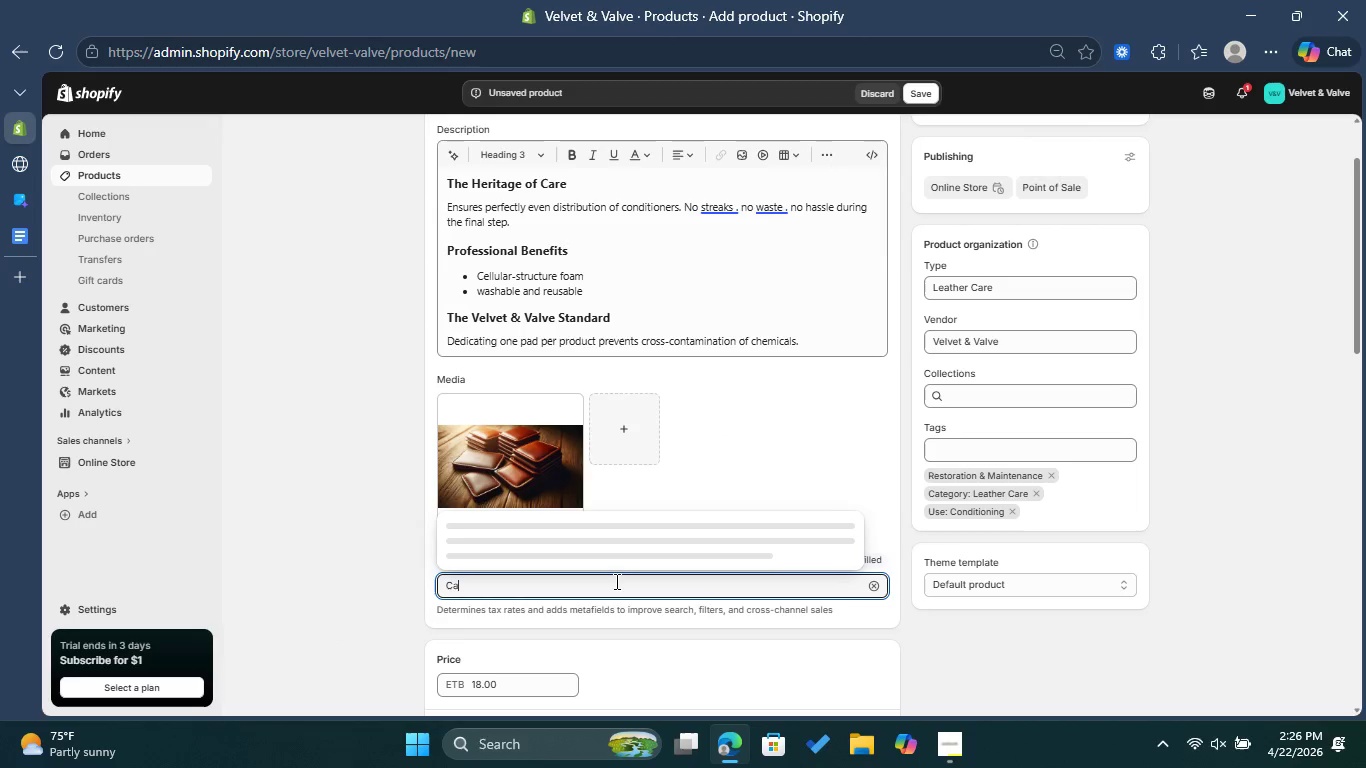 
key(Backspace)
 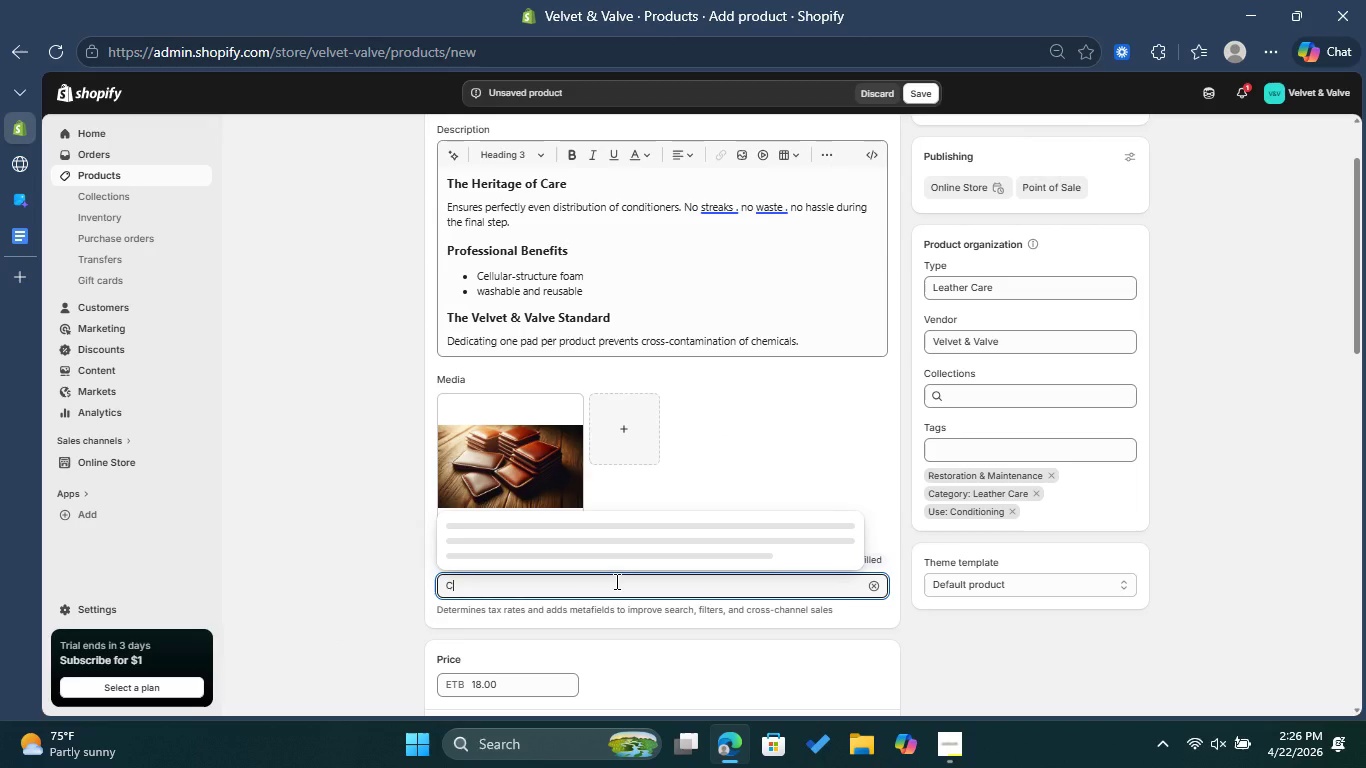 
key(Backspace)
 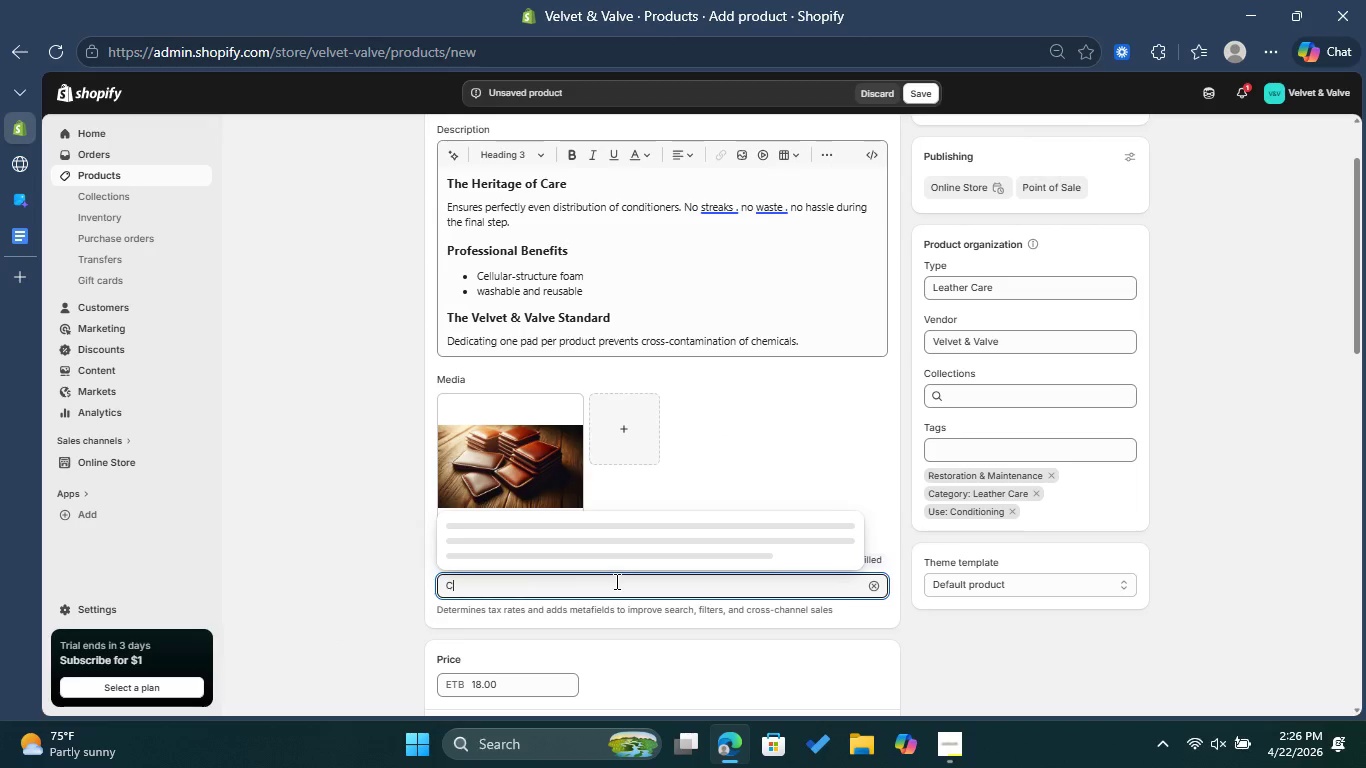 
key(Backspace)
 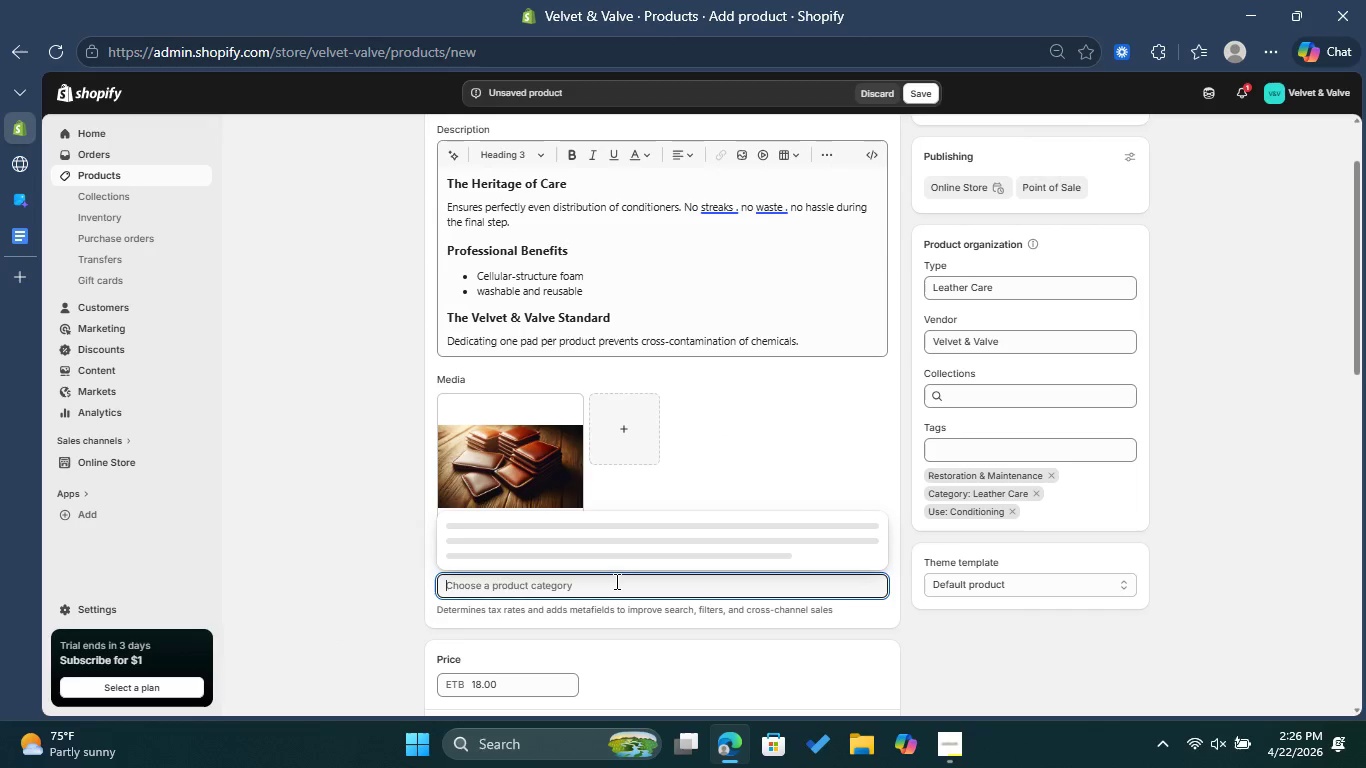 
key(Control+ControlLeft)
 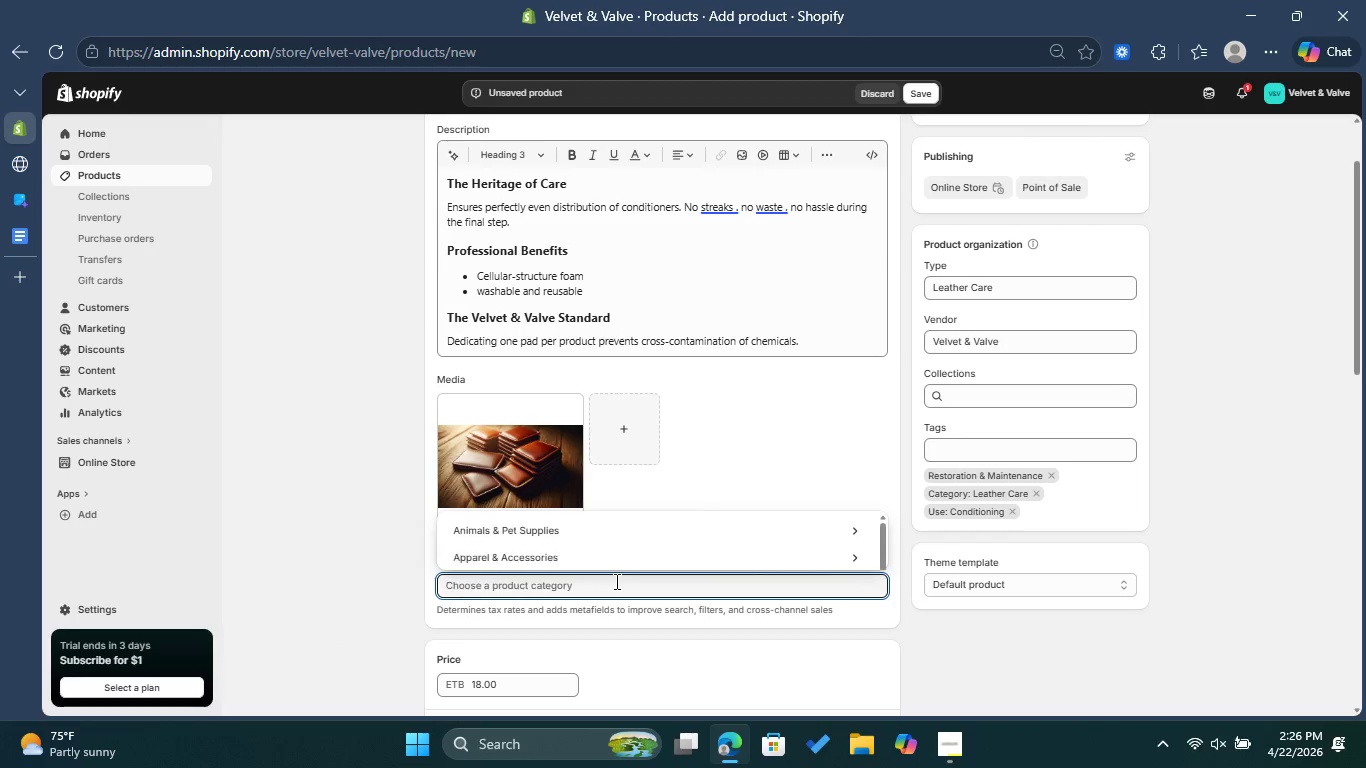 
key(Control+V)
 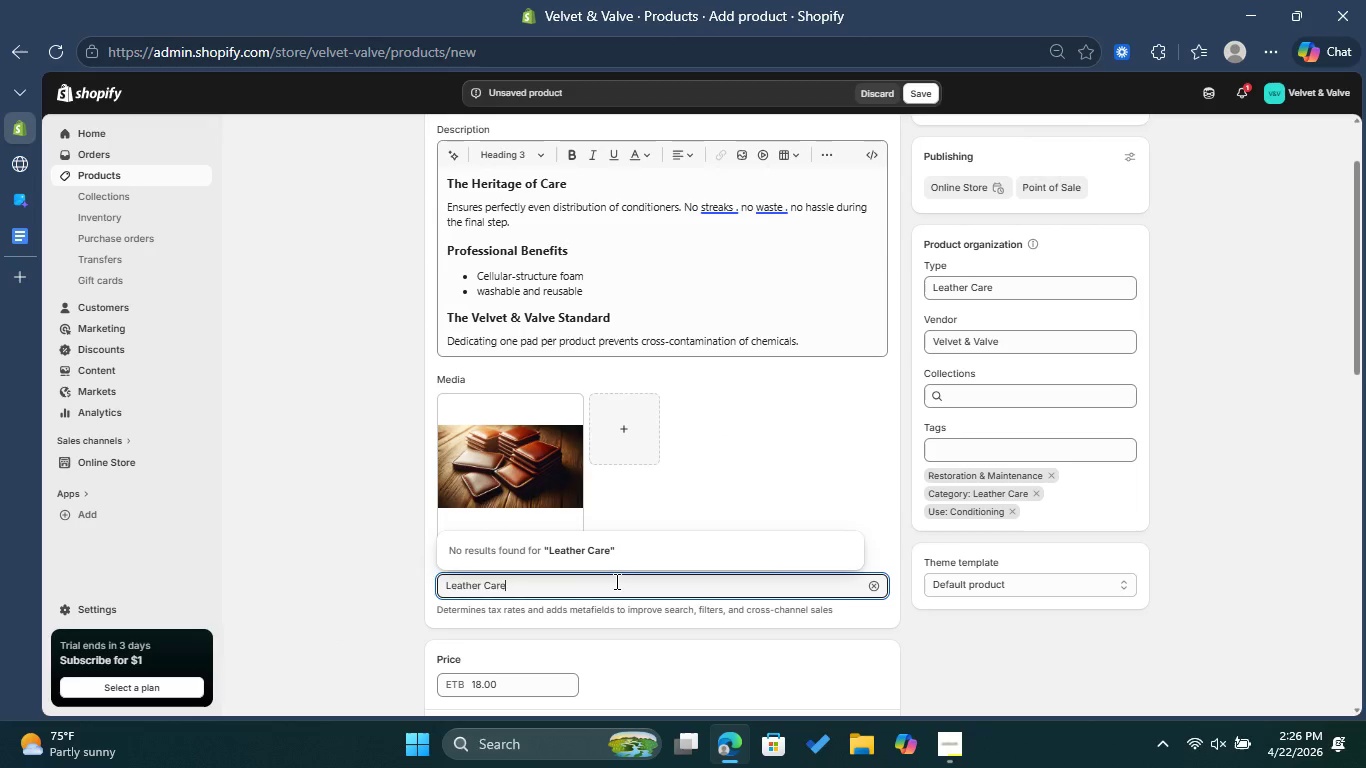 
type( )
key(Backspace)
key(Backspace)
key(Backspace)
key(Backspace)
key(Backspace)
type(CAR CARE)
key(Backspace)
key(Backspace)
key(Backspace)
key(Backspace)
key(Backspace)
key(Backspace)
key(Backspace)
key(Backspace)
key(Backspace)
 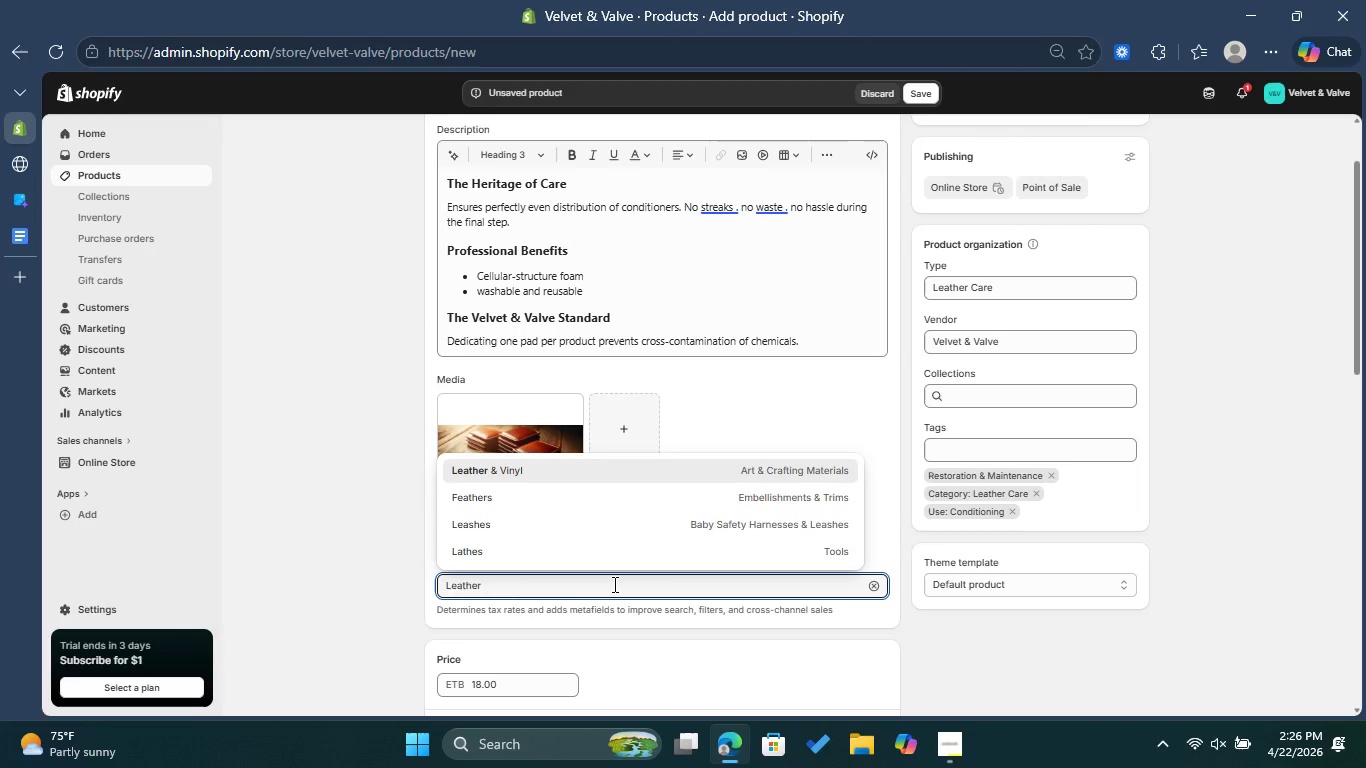 
wait(5.23)
 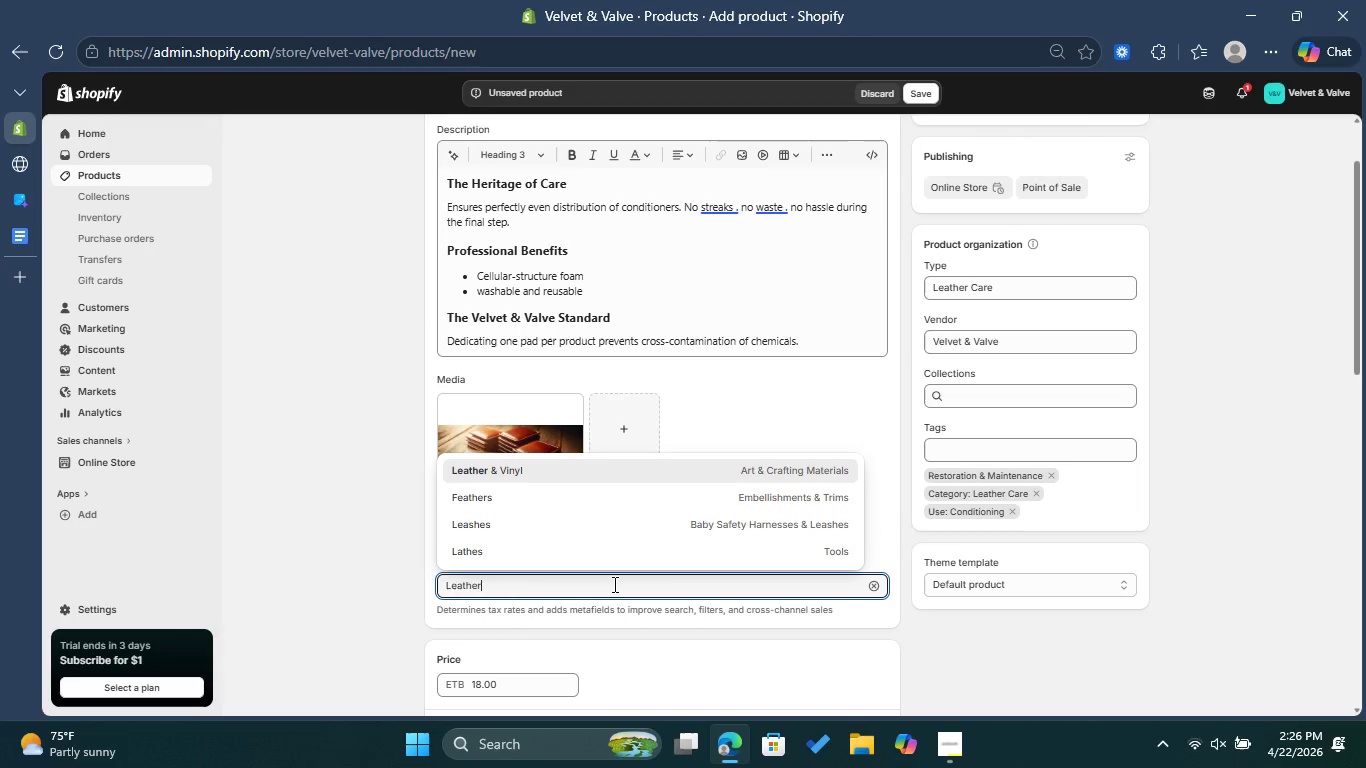 
key(Backspace)
 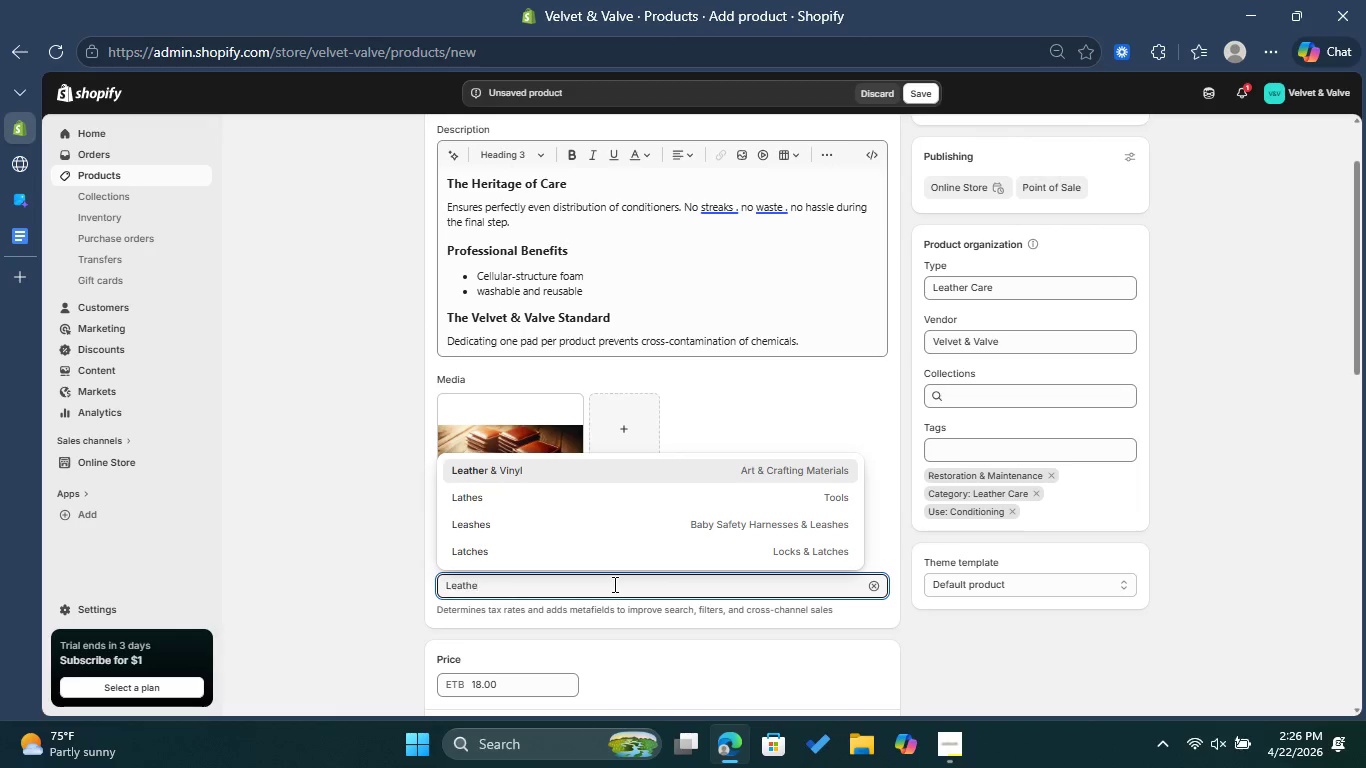 
key(Backspace)
 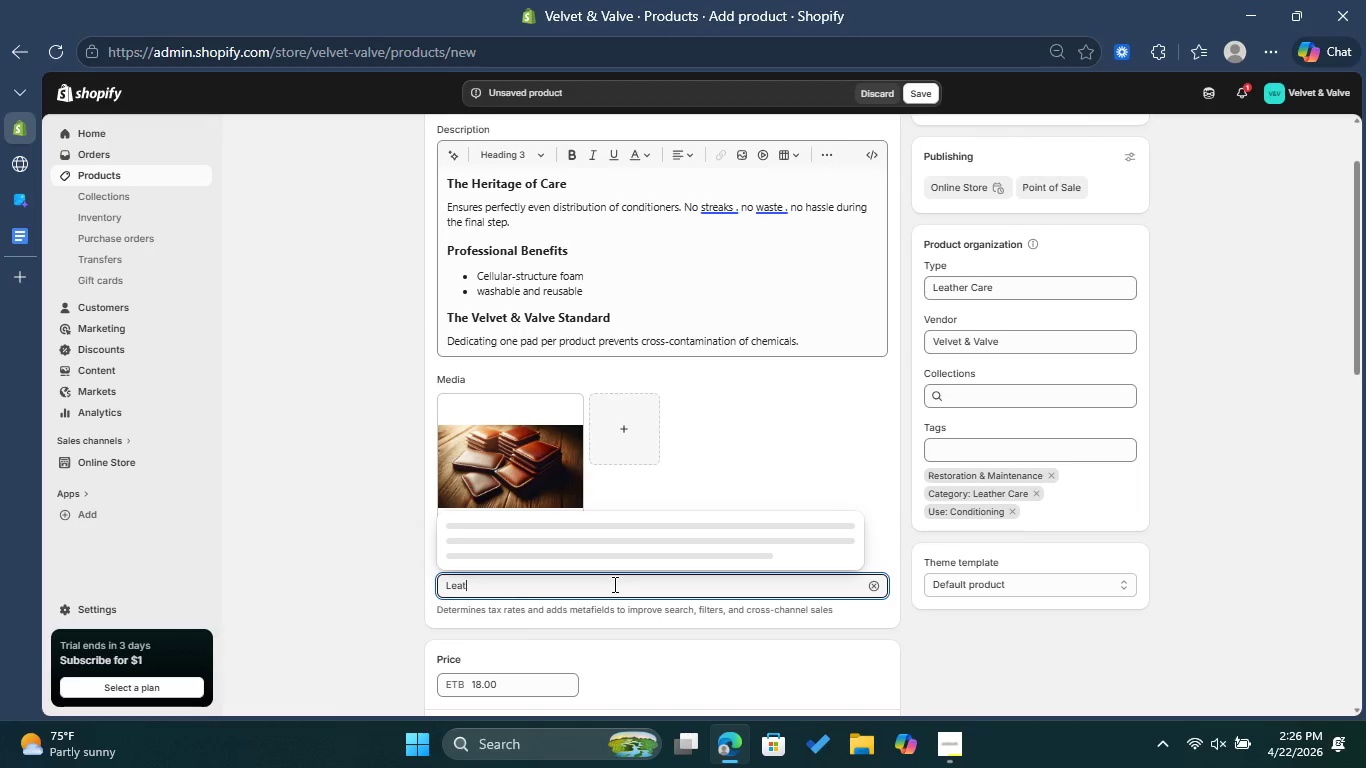 
key(Backspace)
 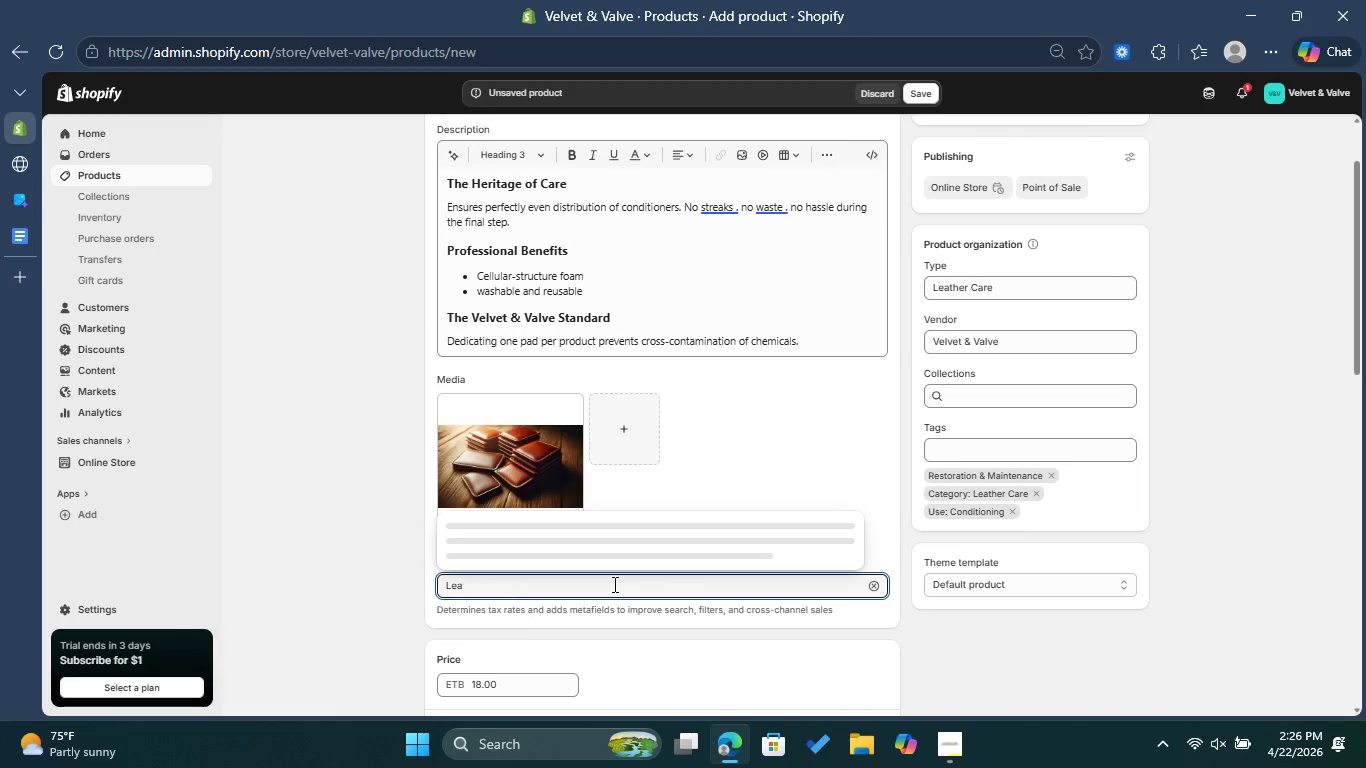 
key(Backspace)
 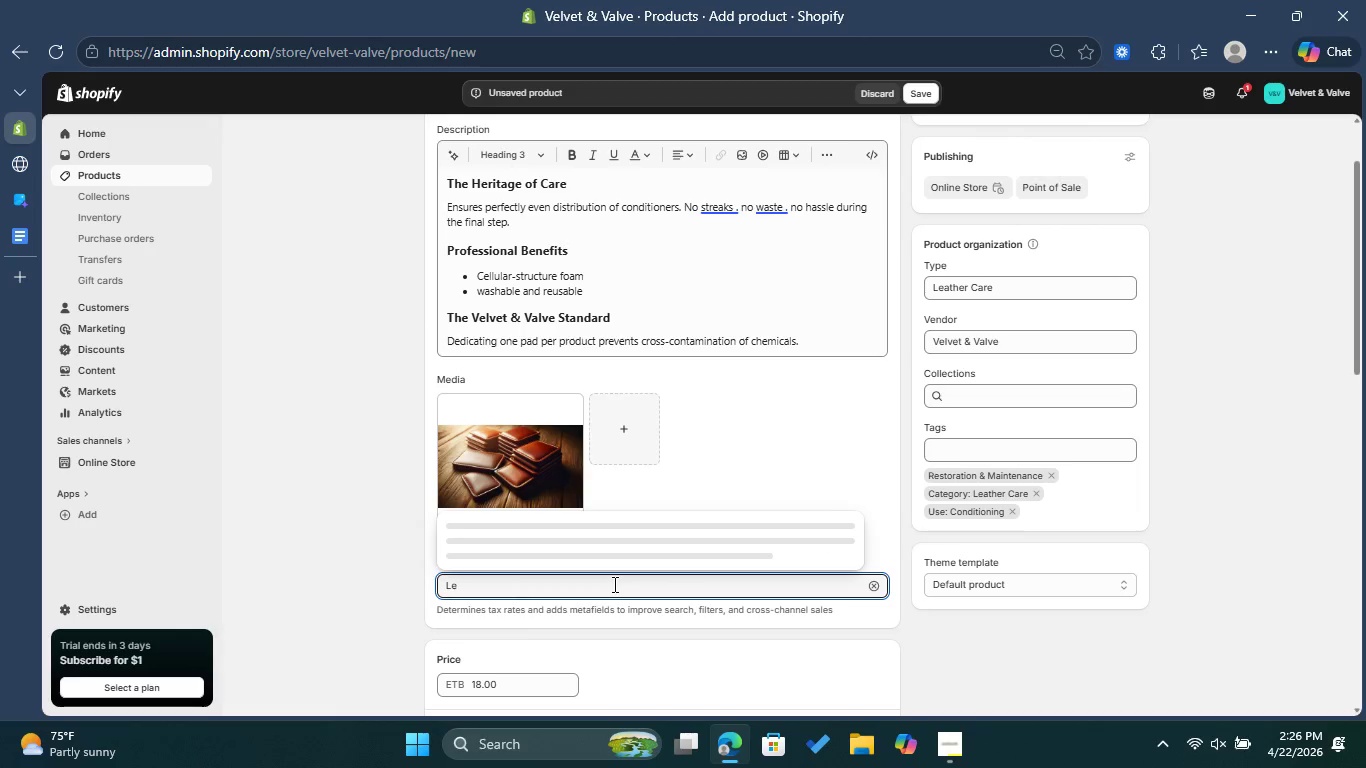 
key(Backspace)
 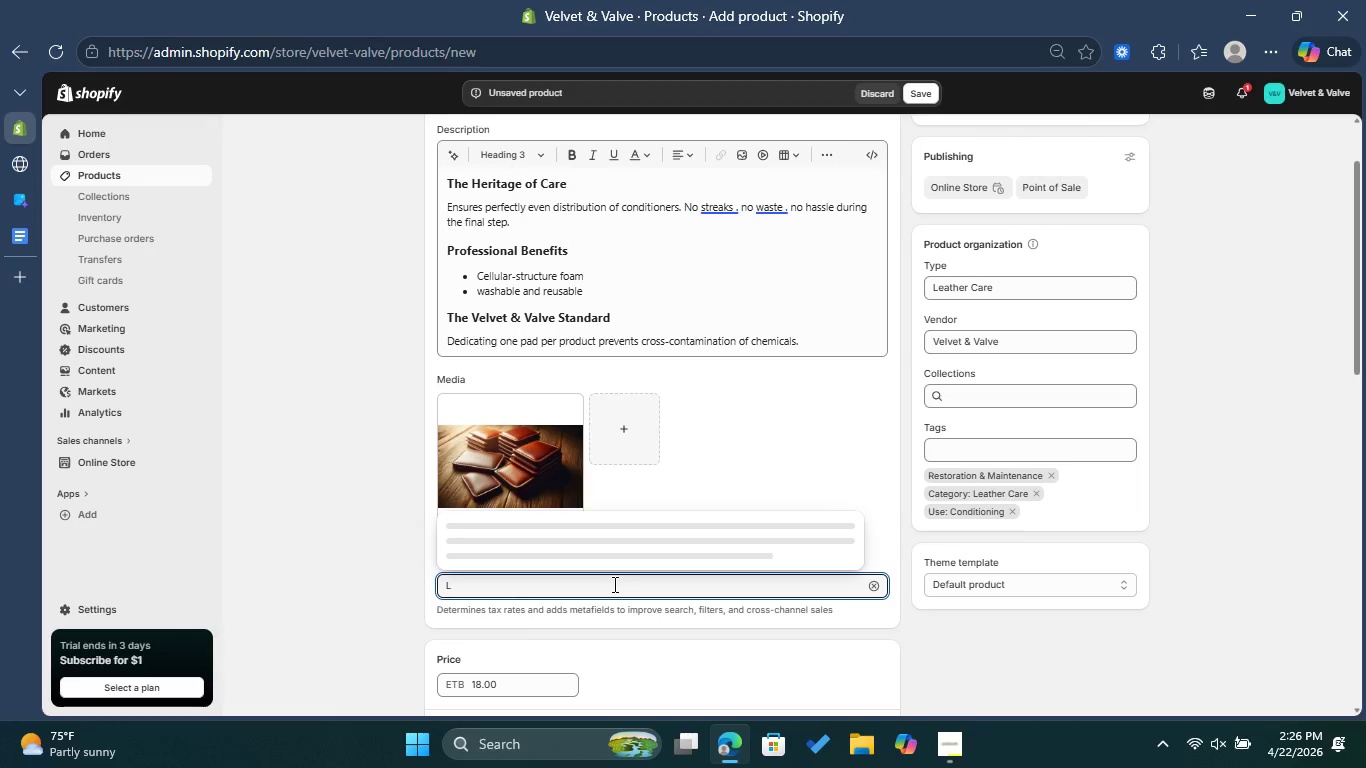 
key(Backspace)
 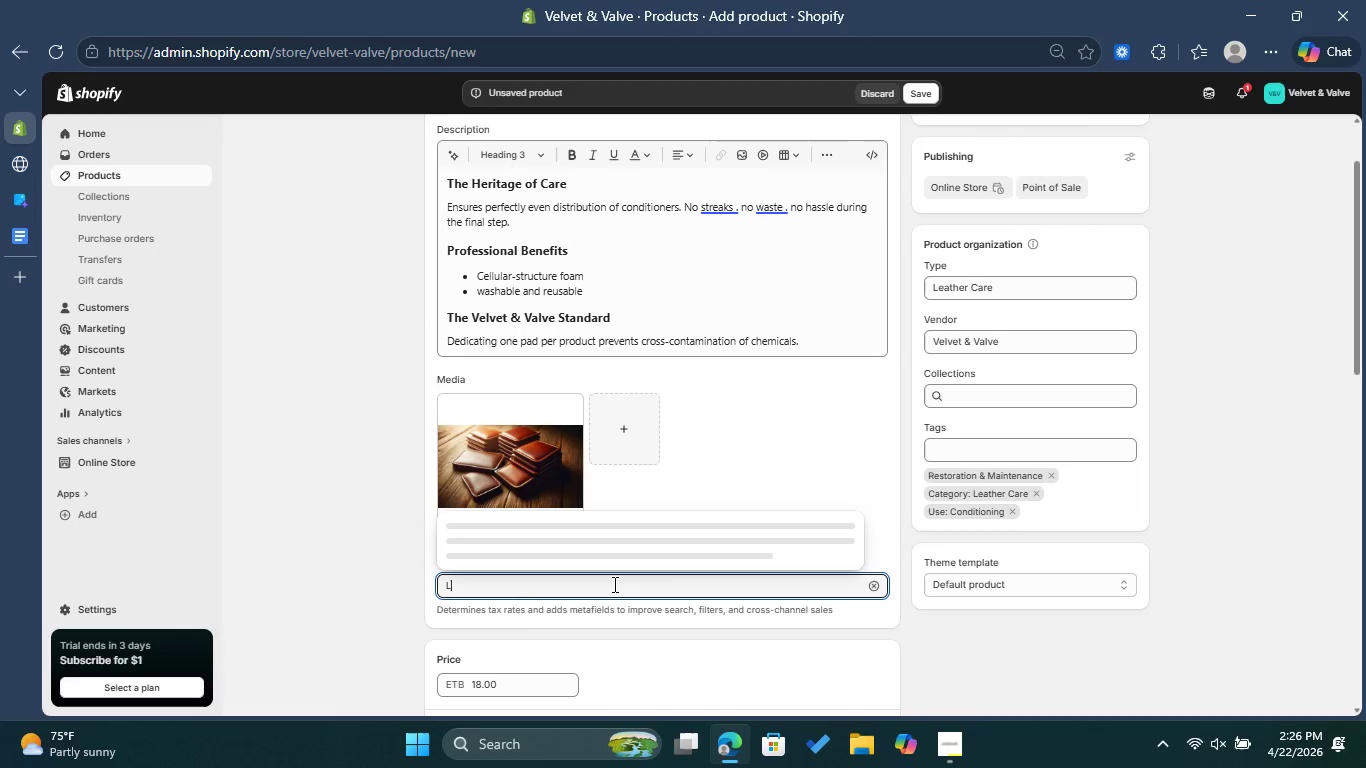 
key(Backspace)
 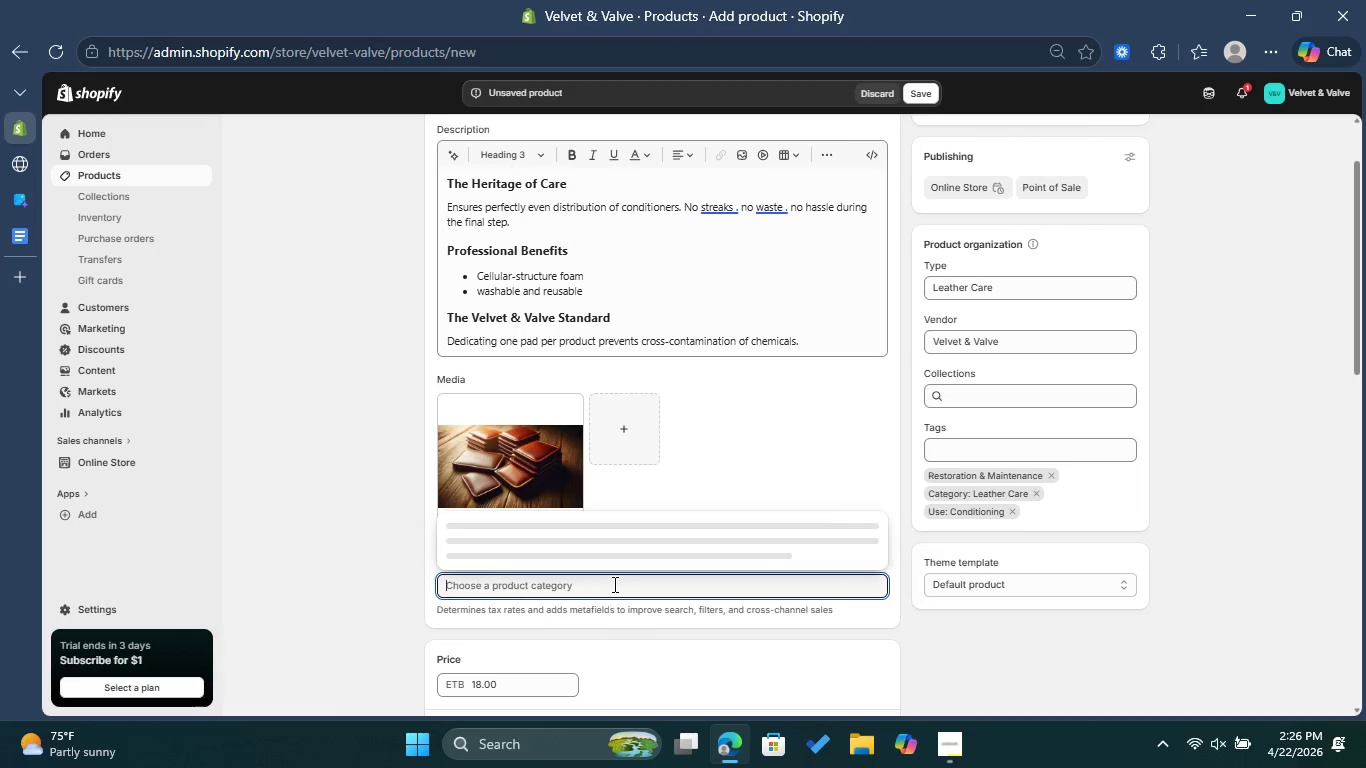 
key(Backspace)
 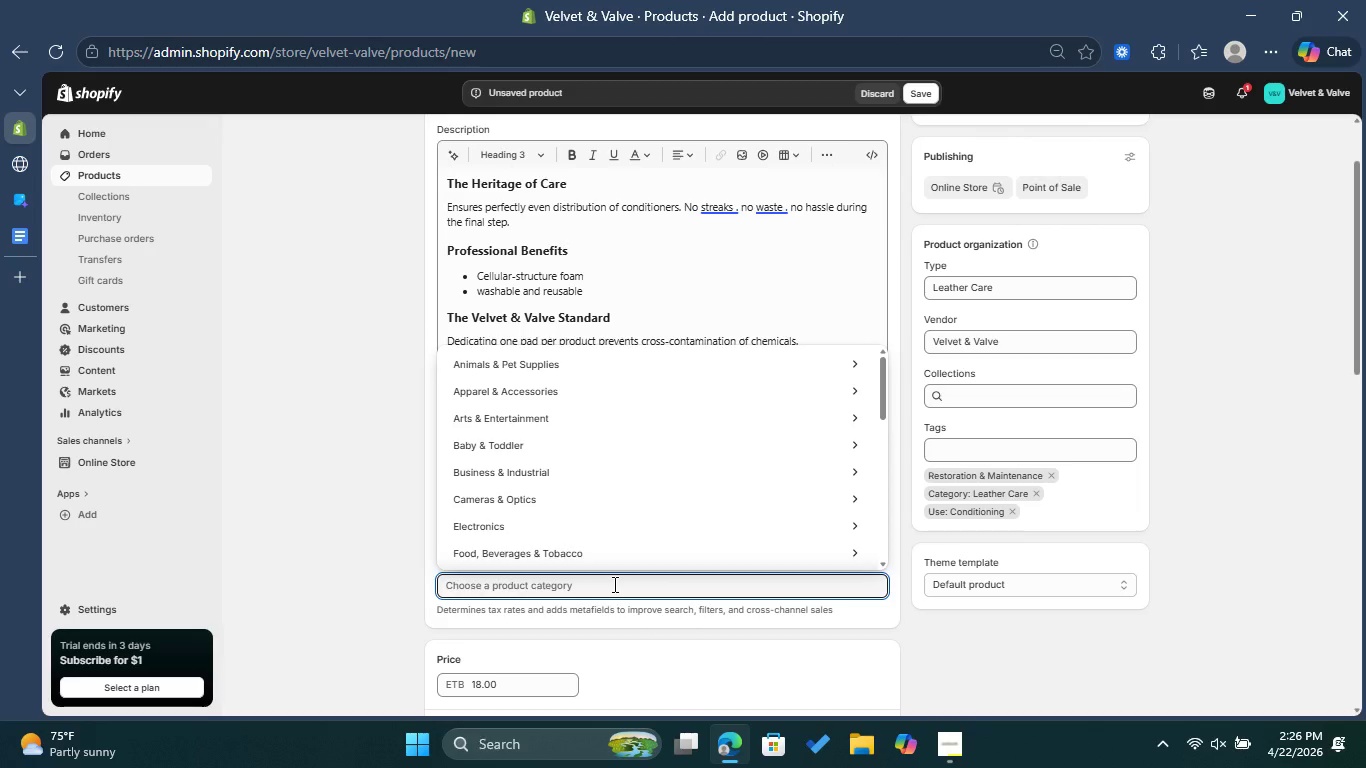 
wait(14.84)
 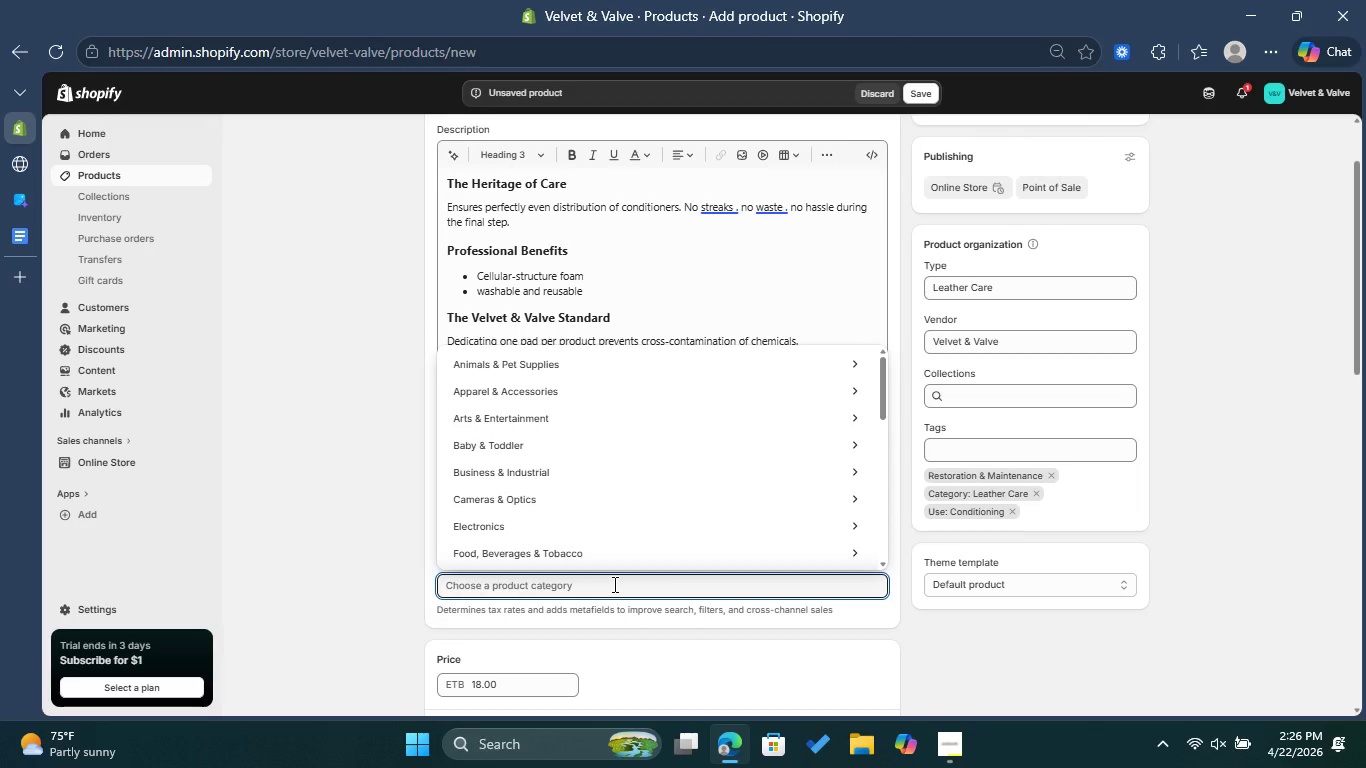 
type(Applicator )
 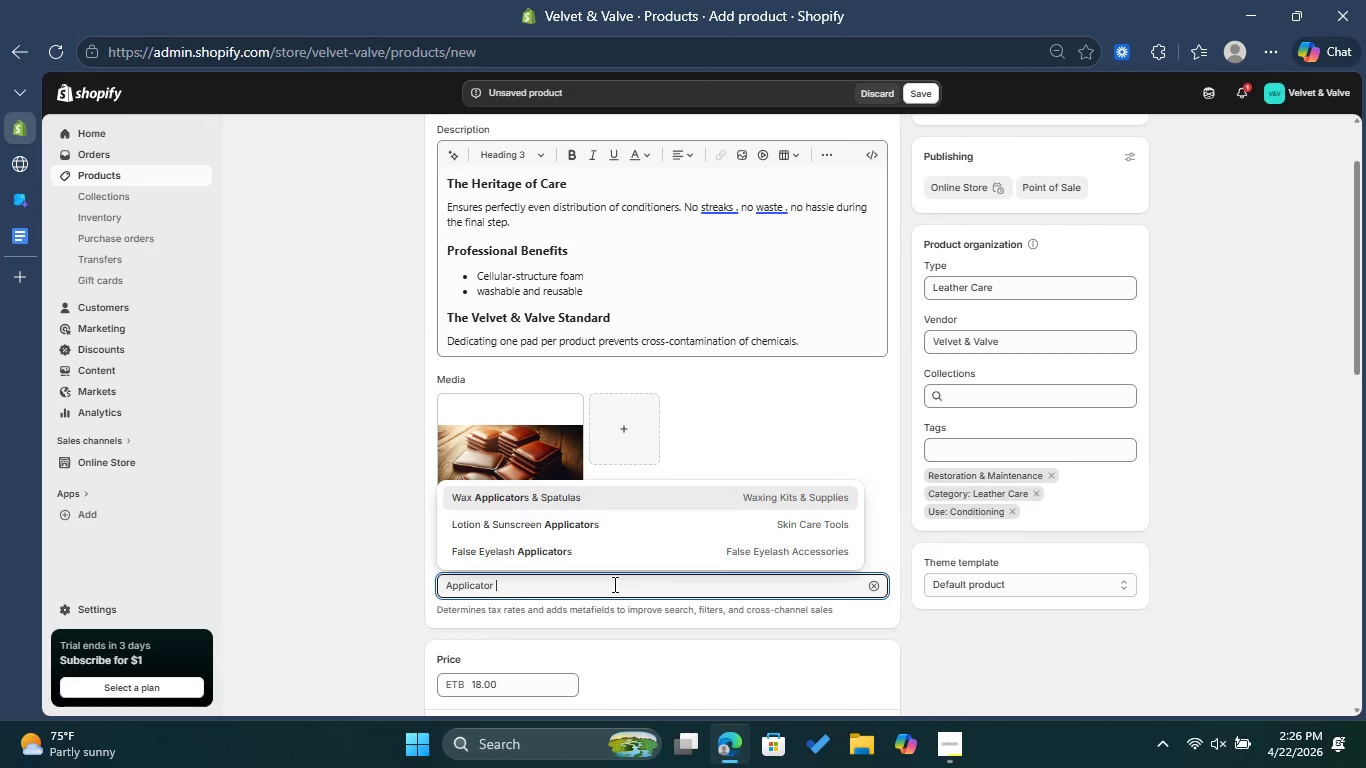 
wait(8.19)
 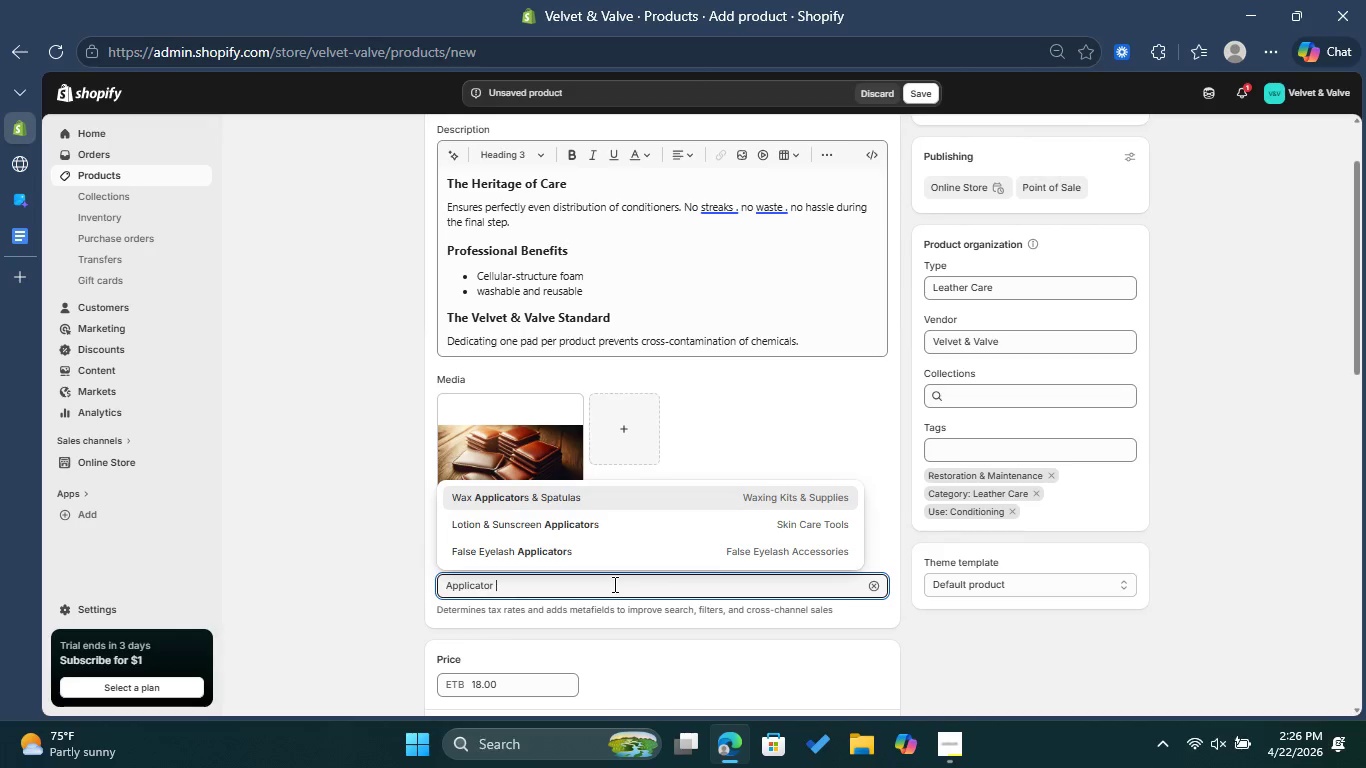 
left_click([577, 501])
 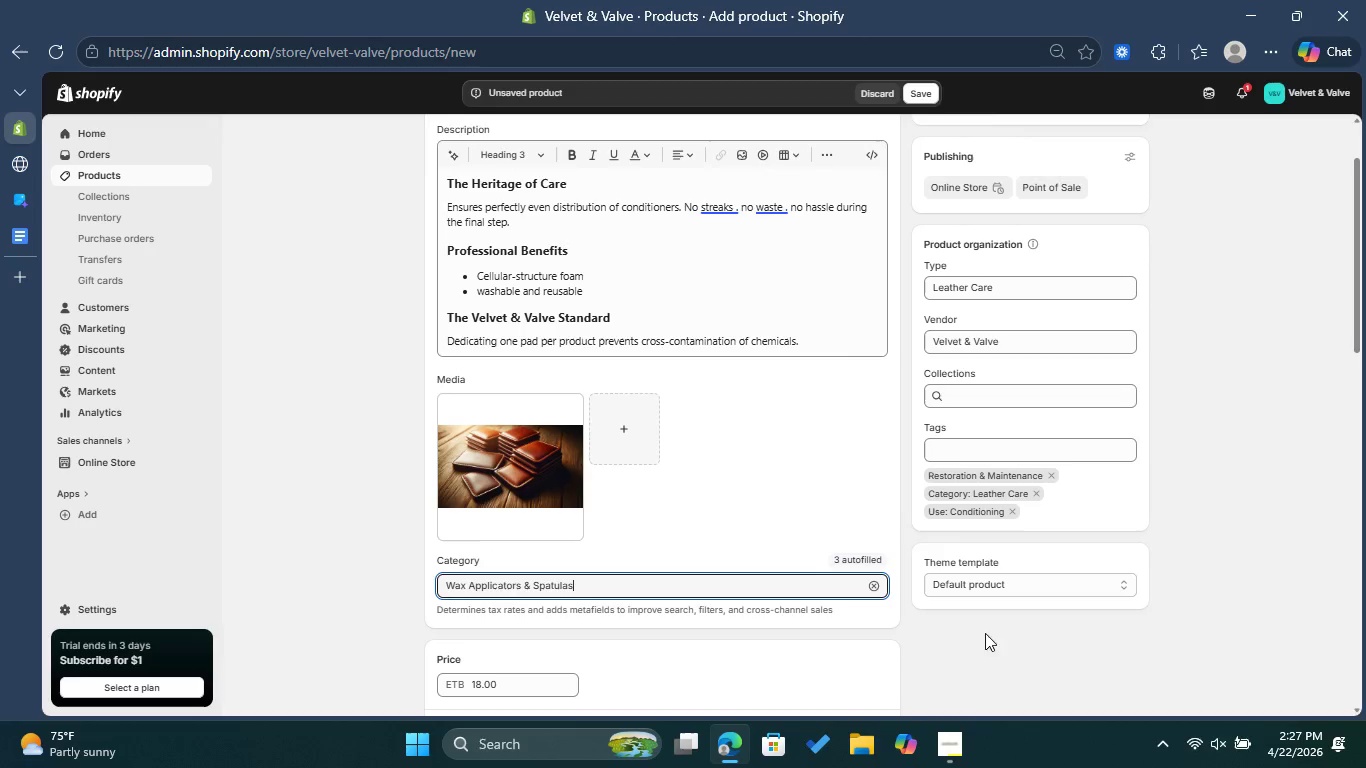 
scroll: coordinate [1263, 598], scroll_direction: up, amount: 4.0
 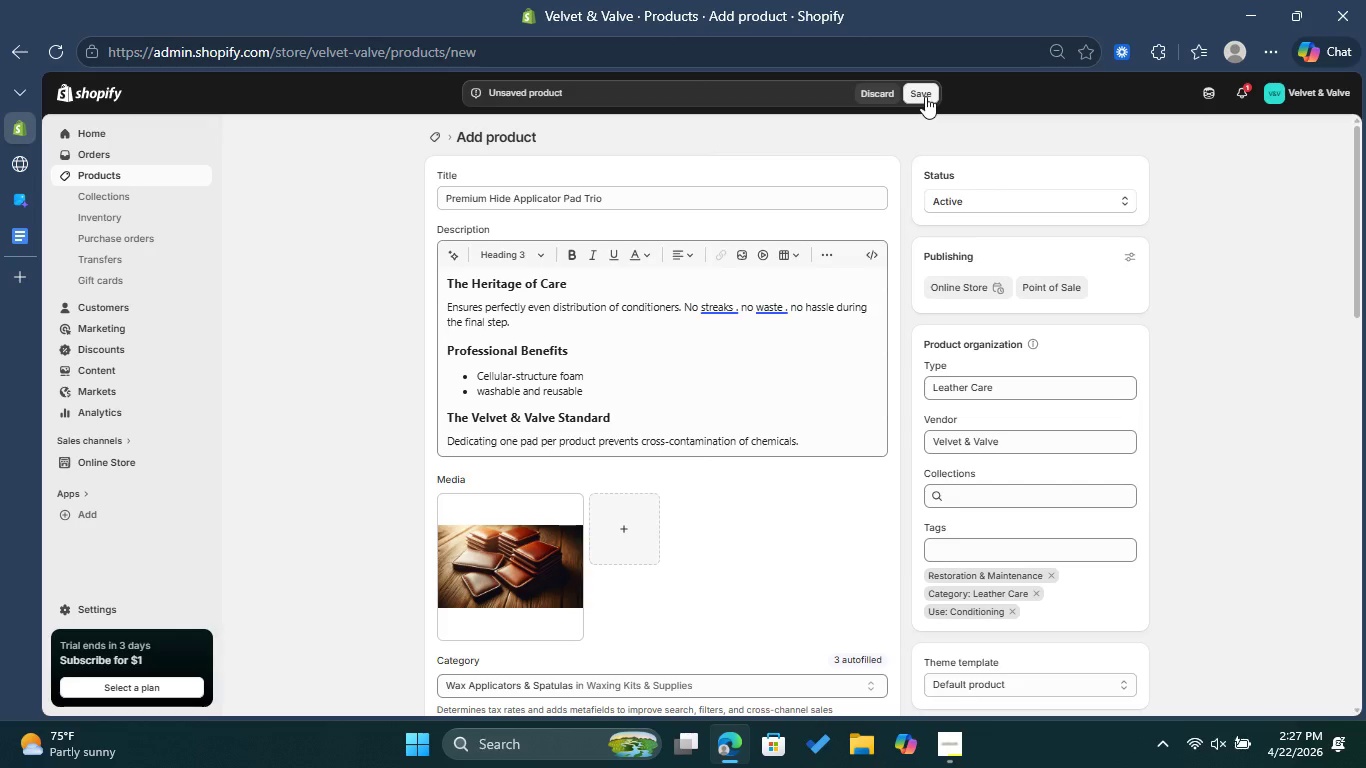 
scroll: coordinate [857, 562], scroll_direction: down, amount: 13.0
 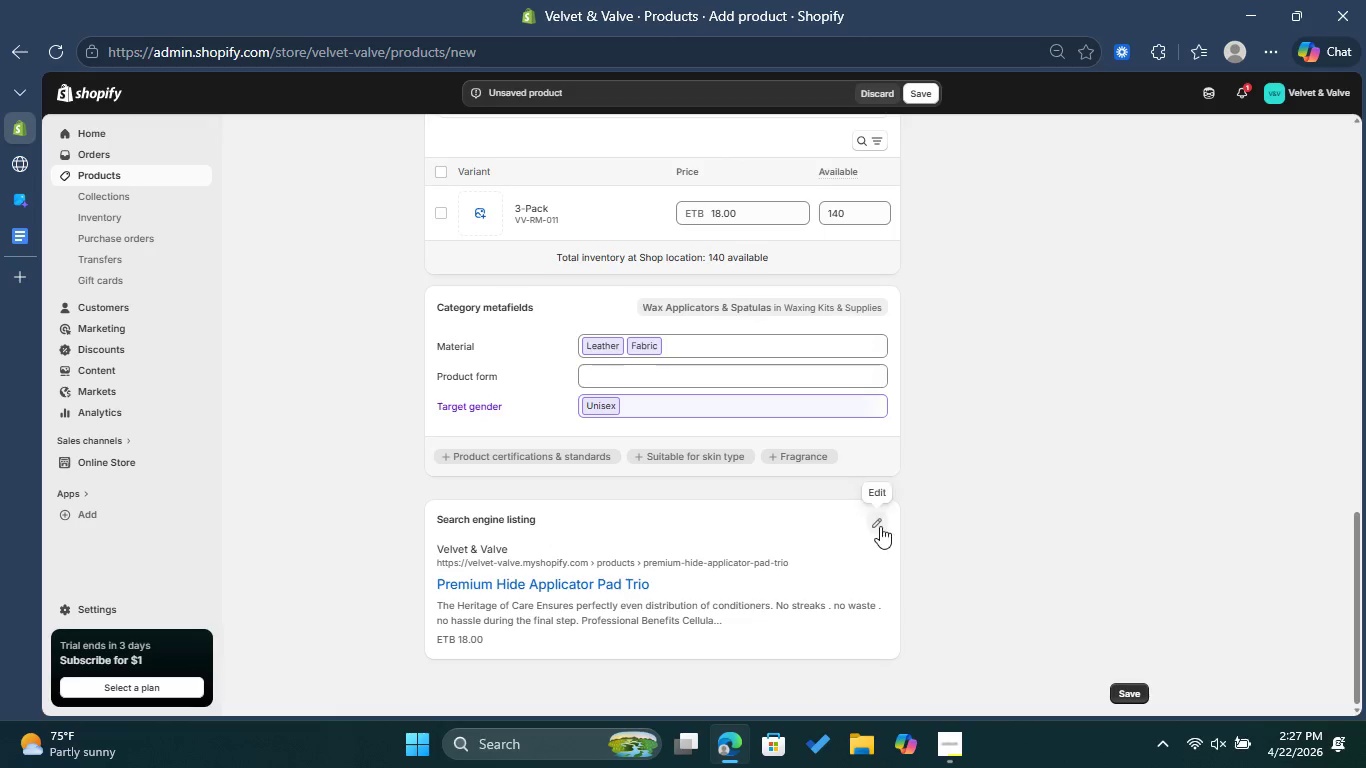 
left_click([880, 526])
 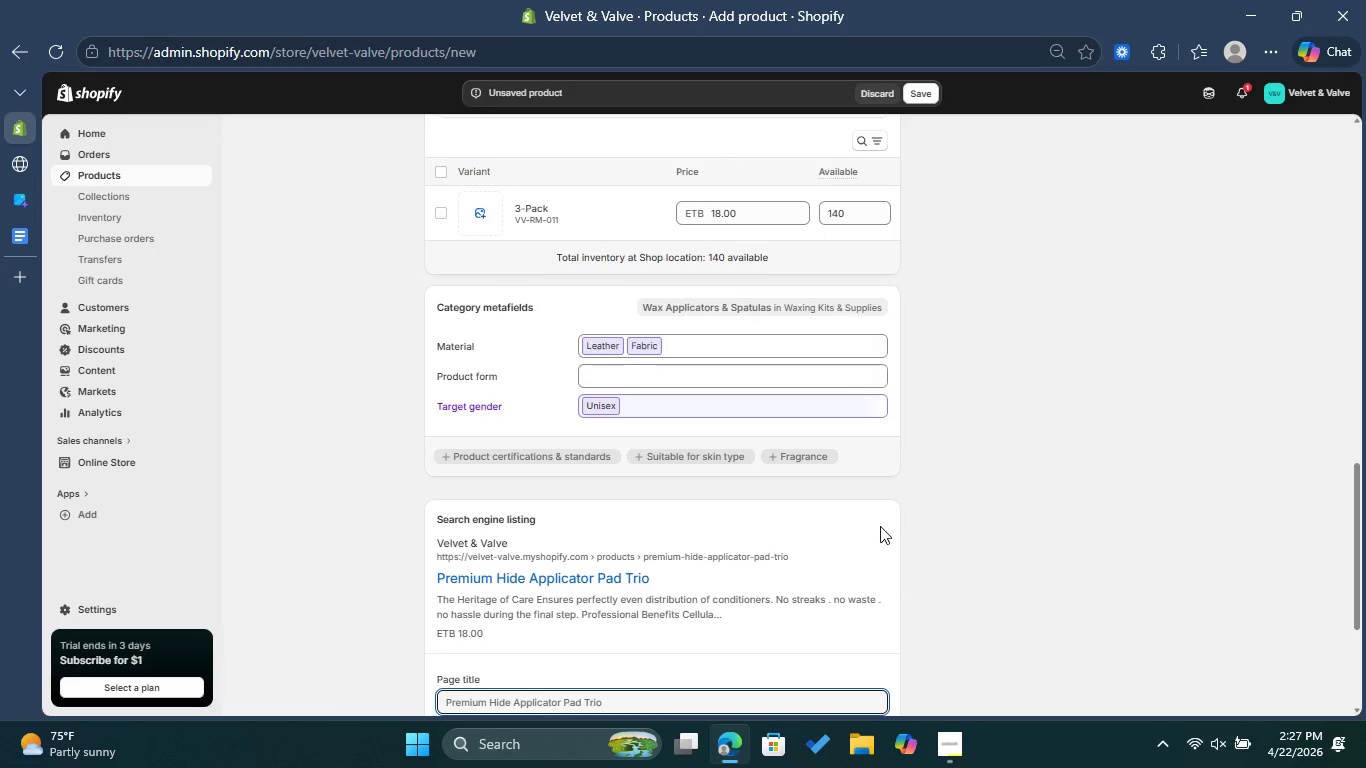 
wait(5.34)
 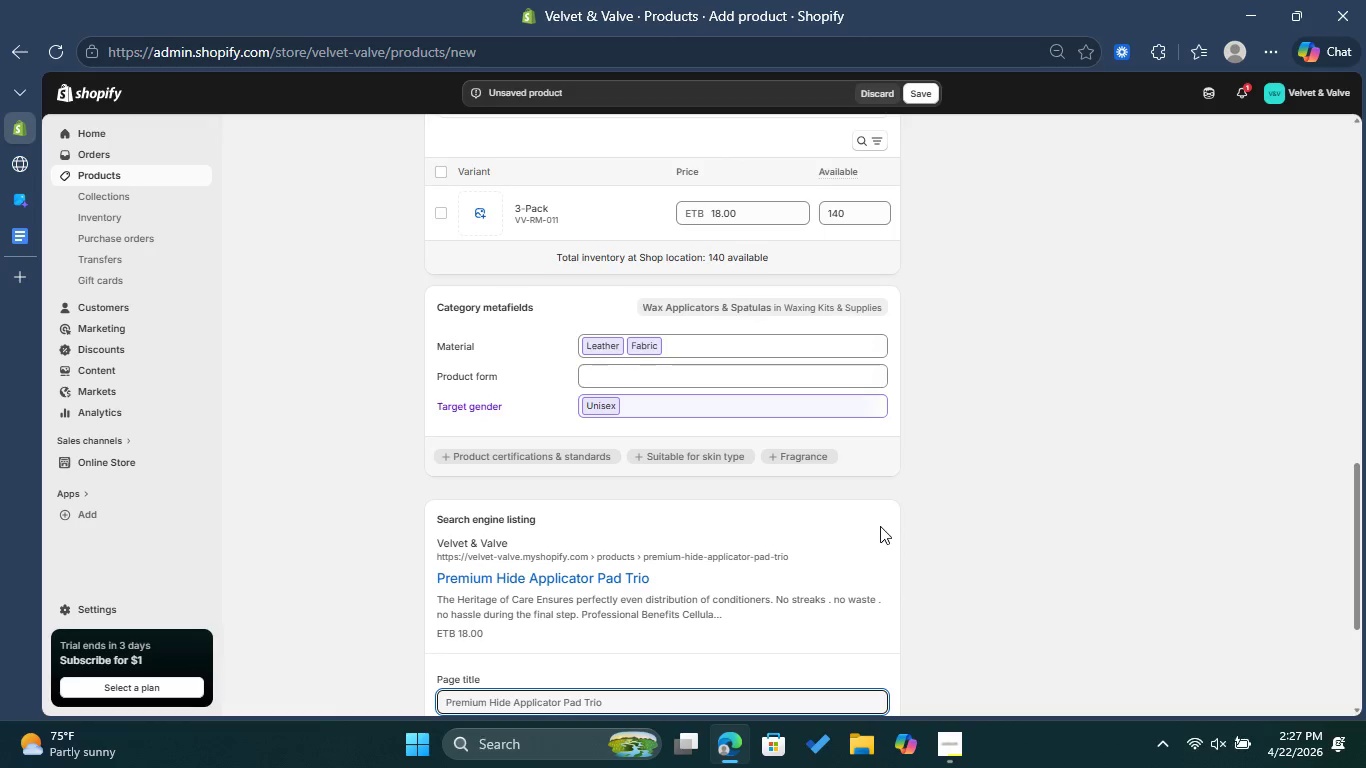 
scroll: coordinate [730, 595], scroll_direction: down, amount: 1.0
 